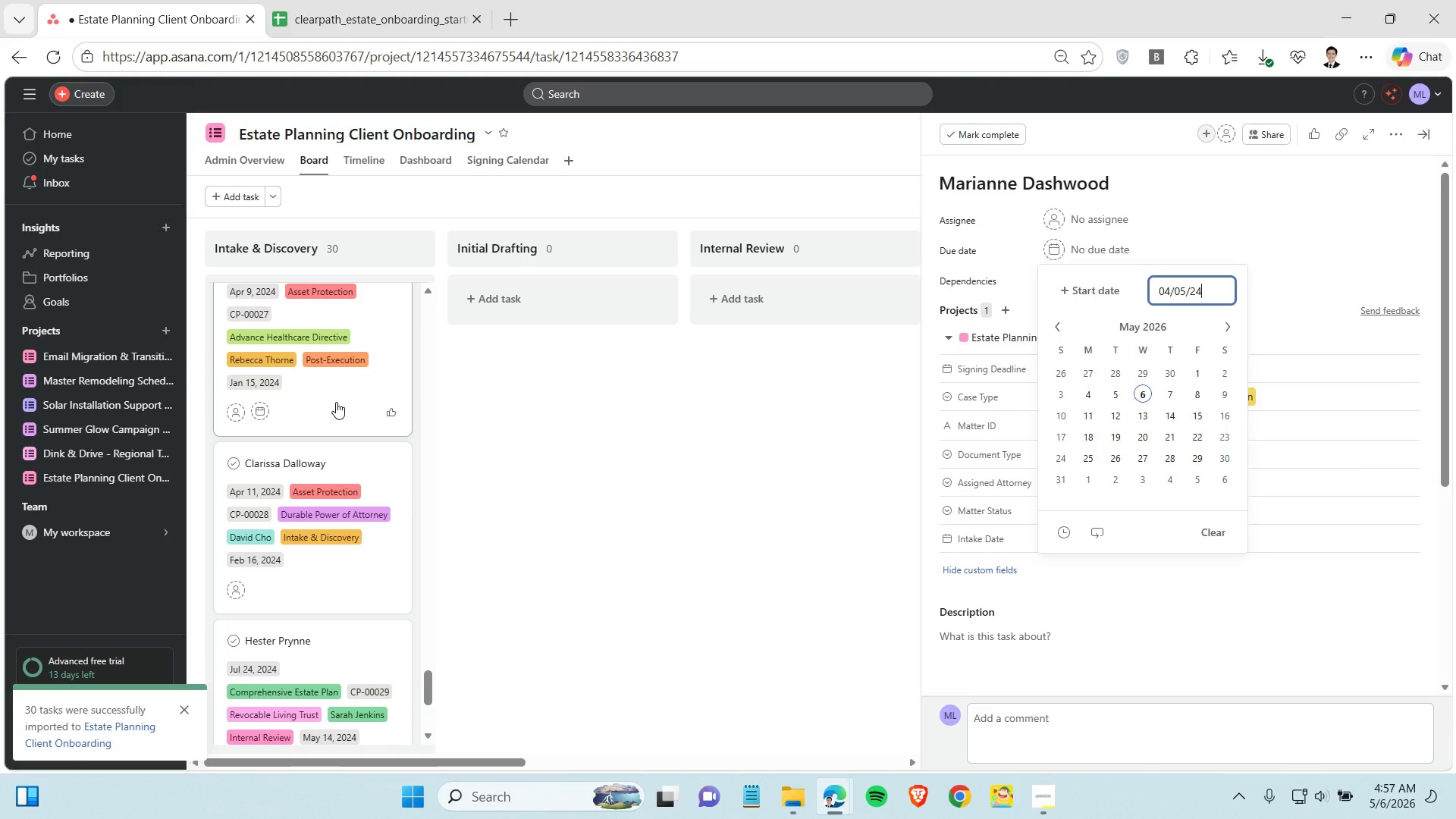 
left_click([336, 400])
 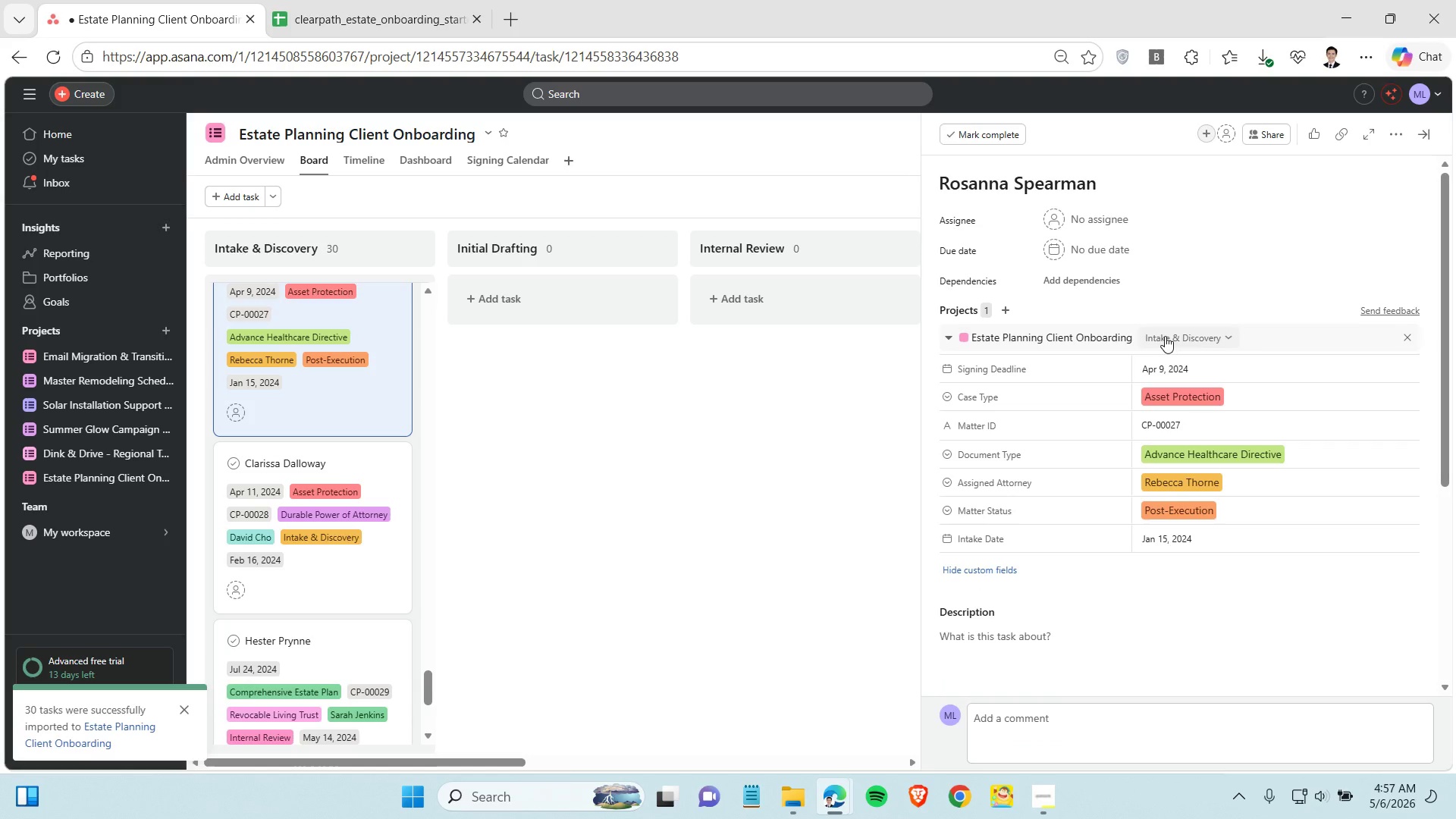 
left_click([1171, 363])
 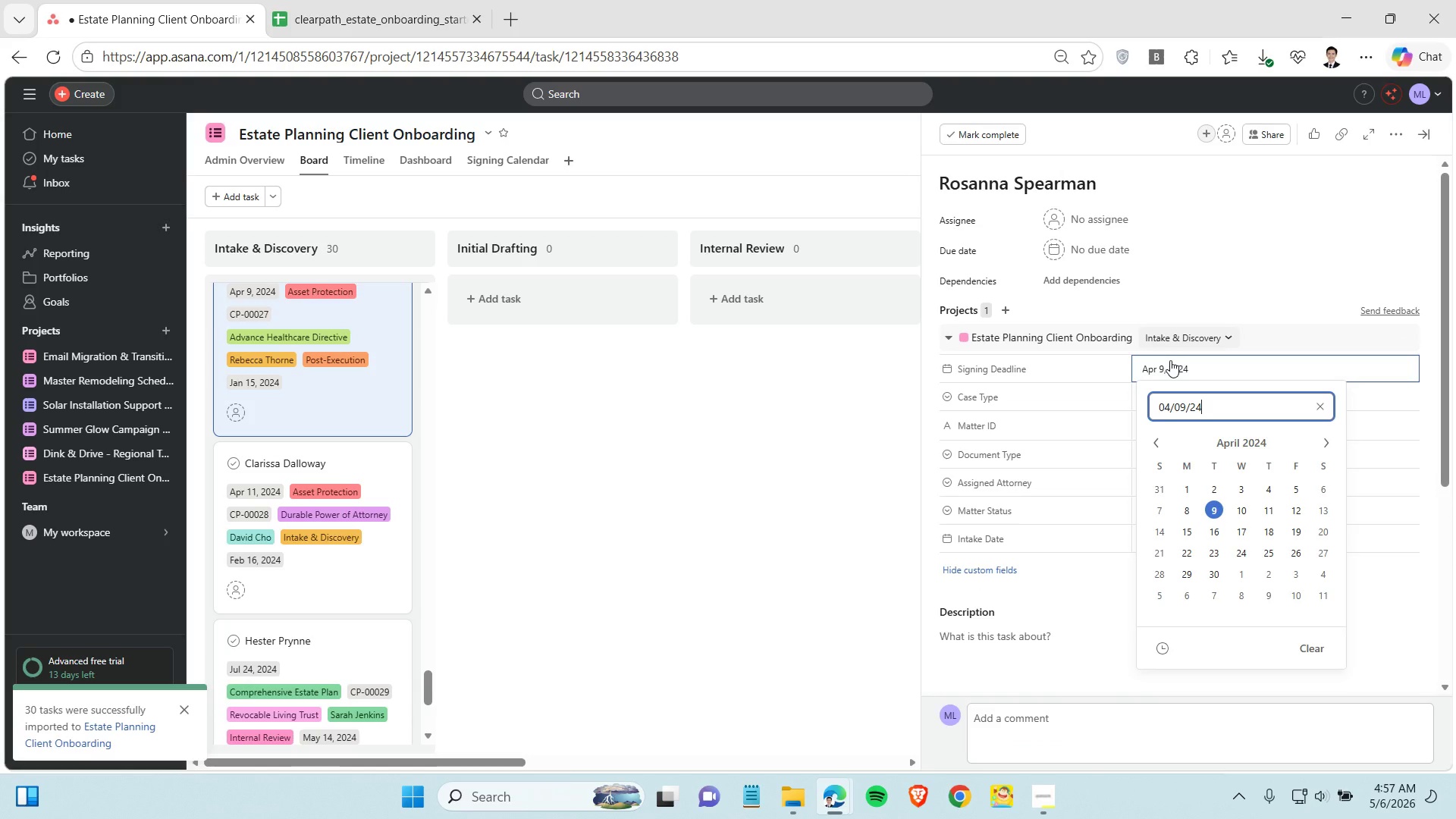 
left_click([1181, 411])
 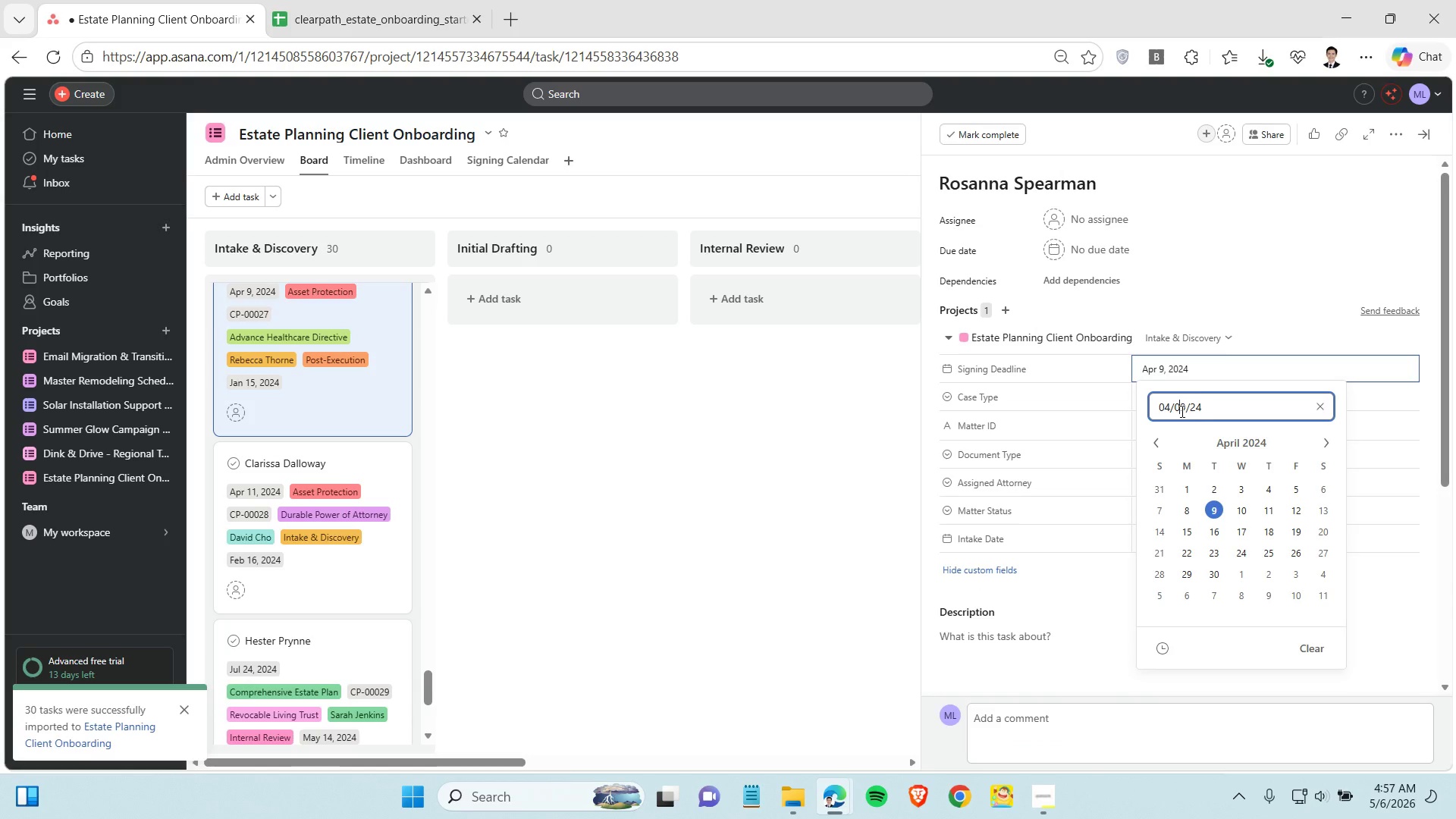 
double_click([1181, 411])
 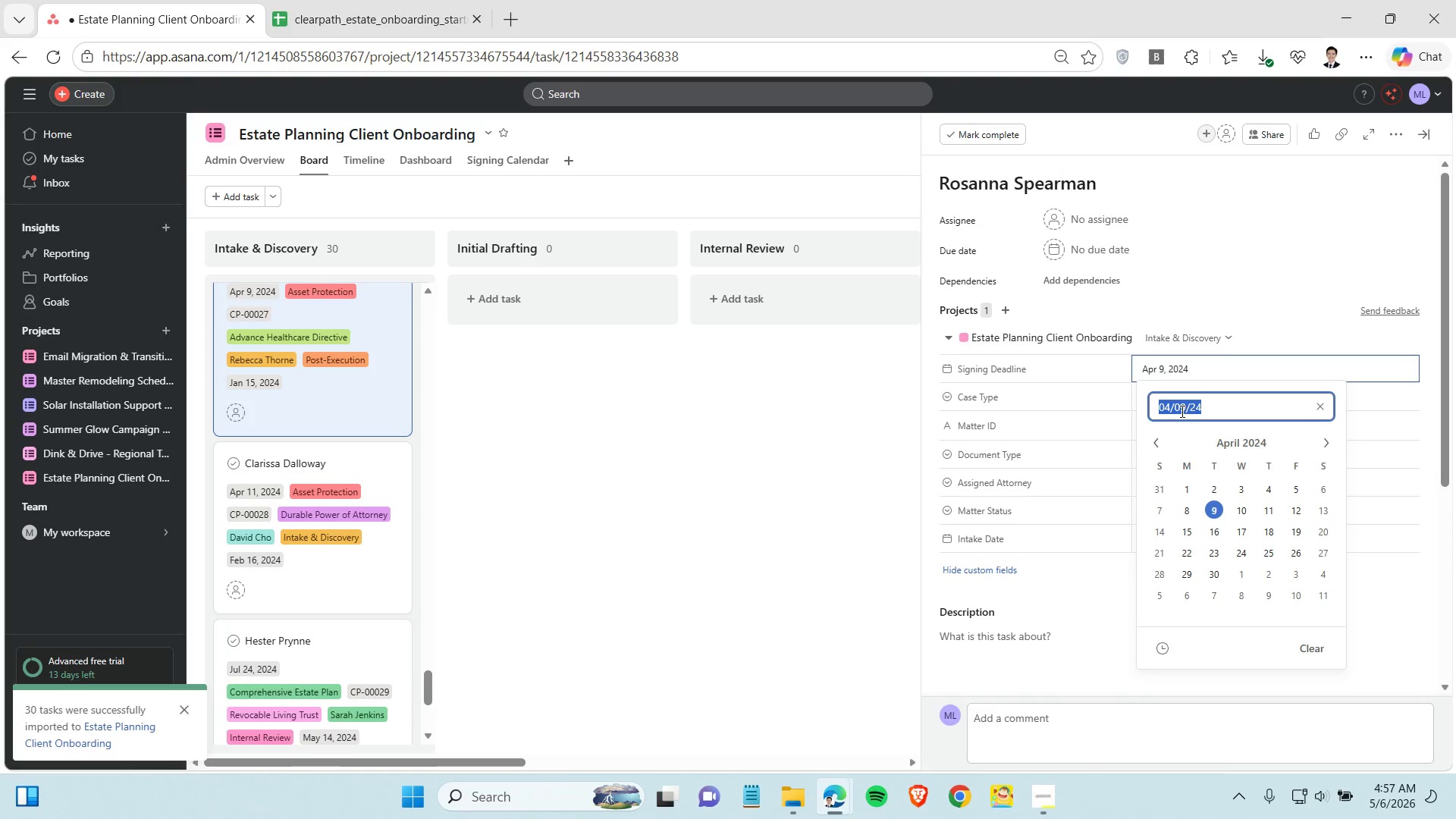 
triple_click([1181, 411])
 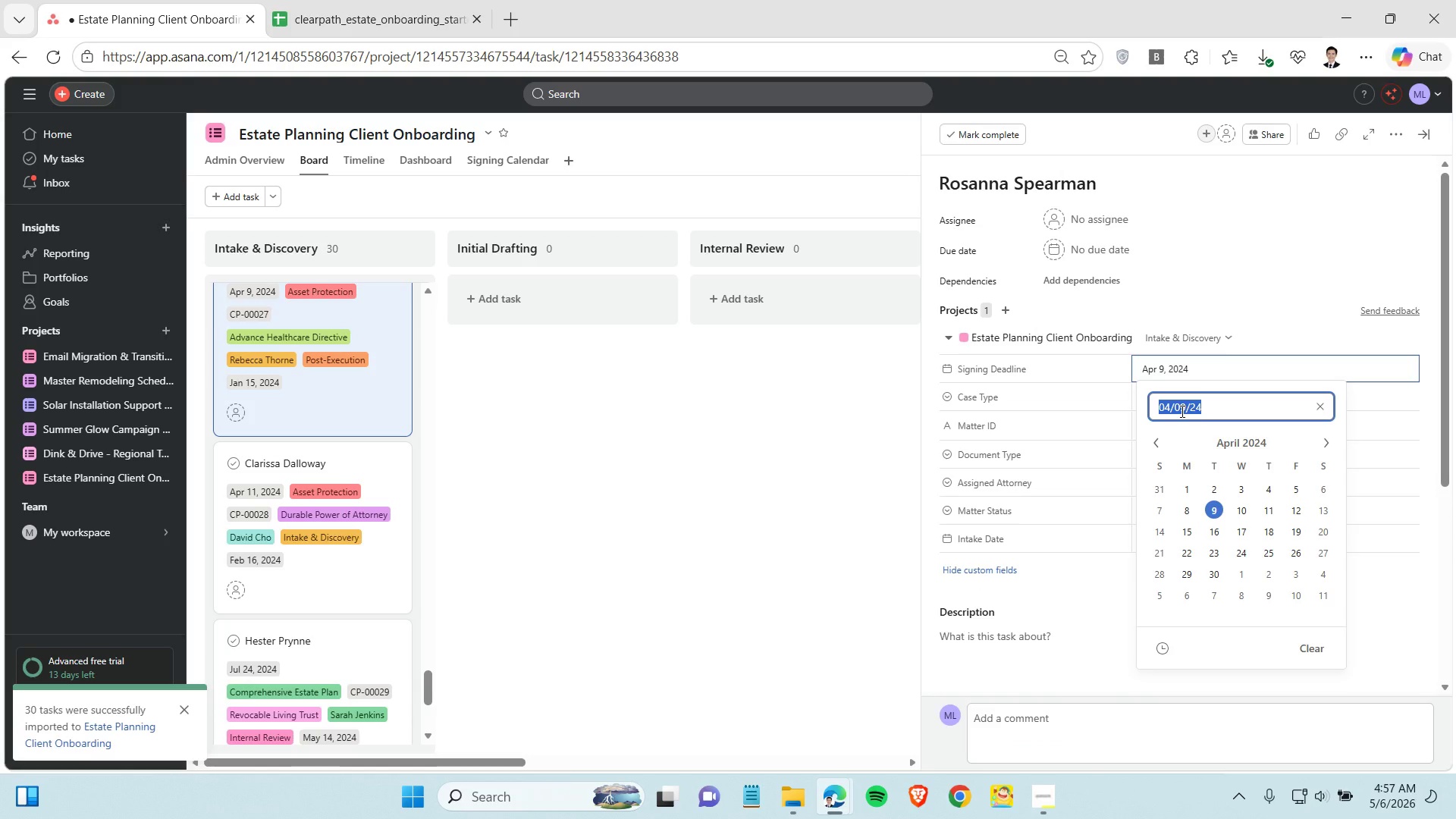 
key(Control+C)
 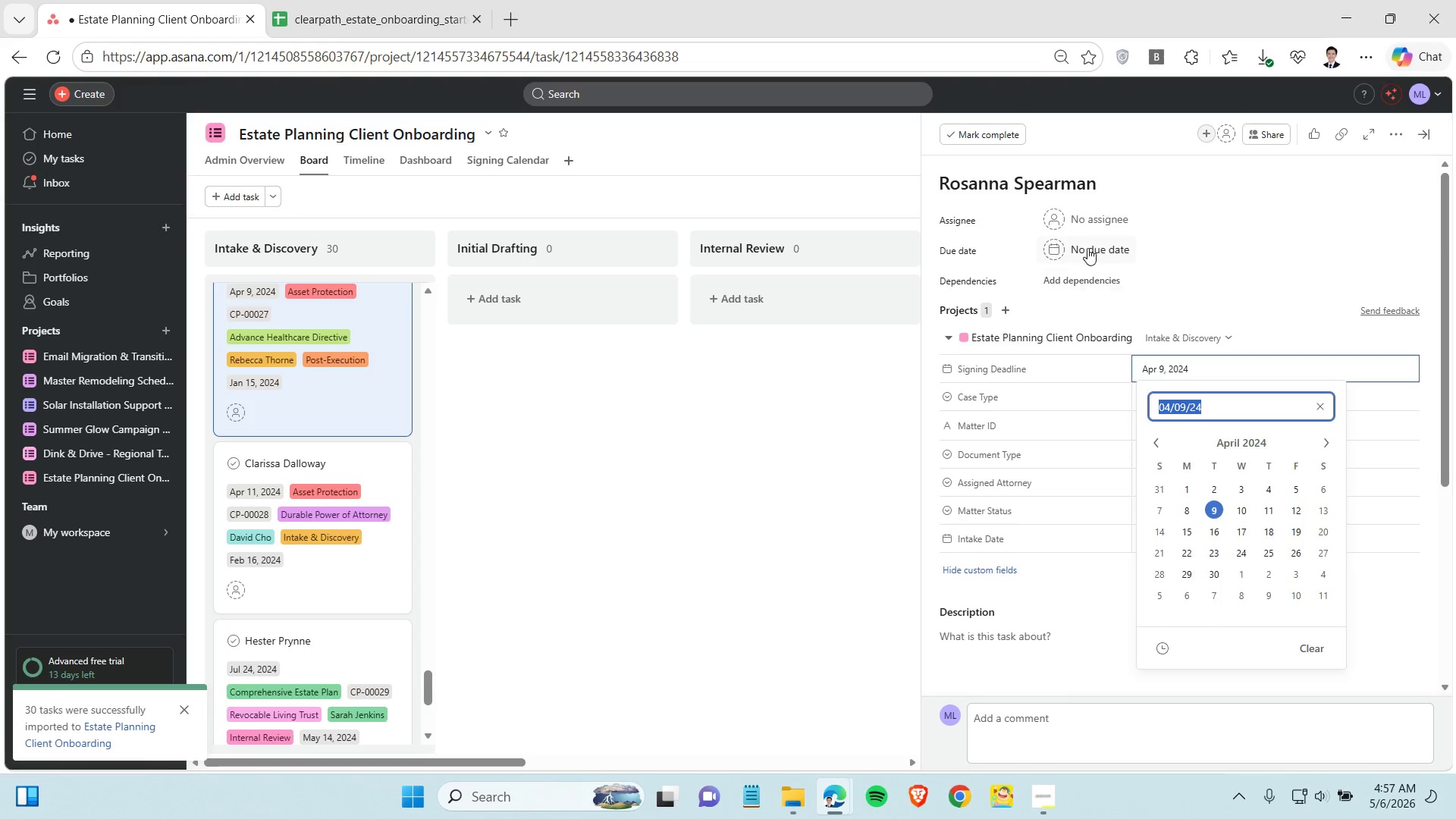 
left_click([1087, 248])
 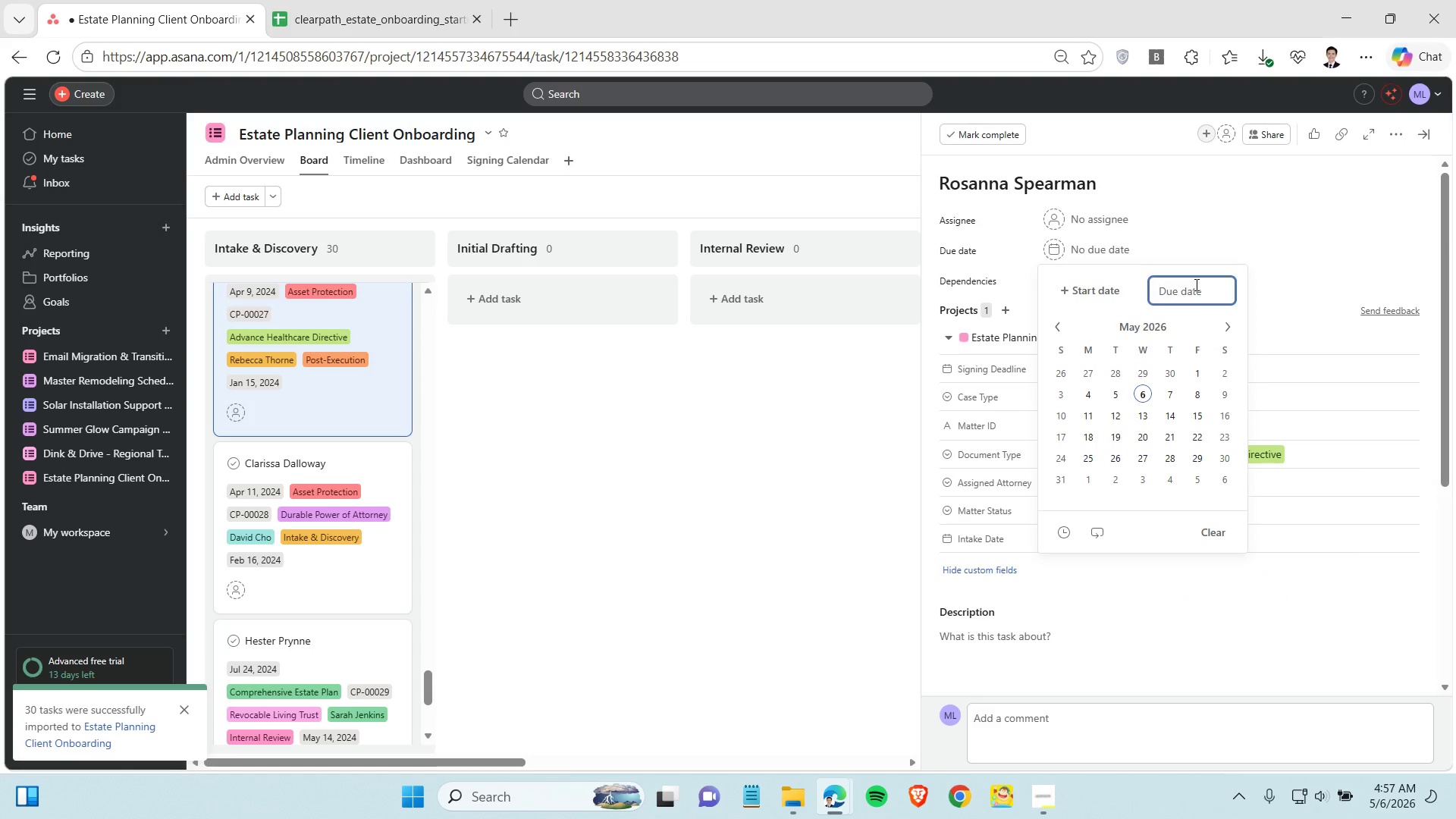 
left_click([1196, 284])
 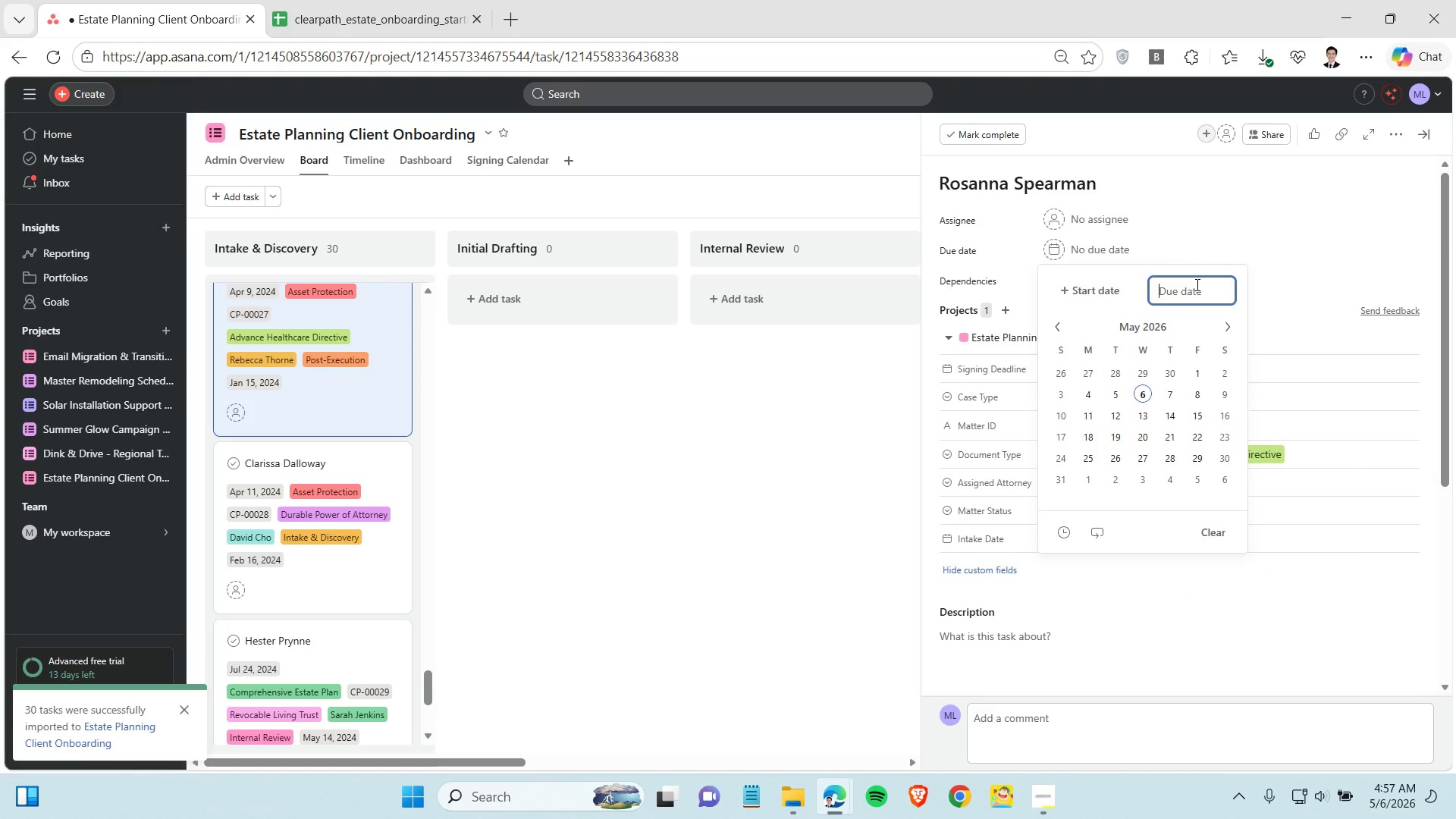 
key(Control+V)
 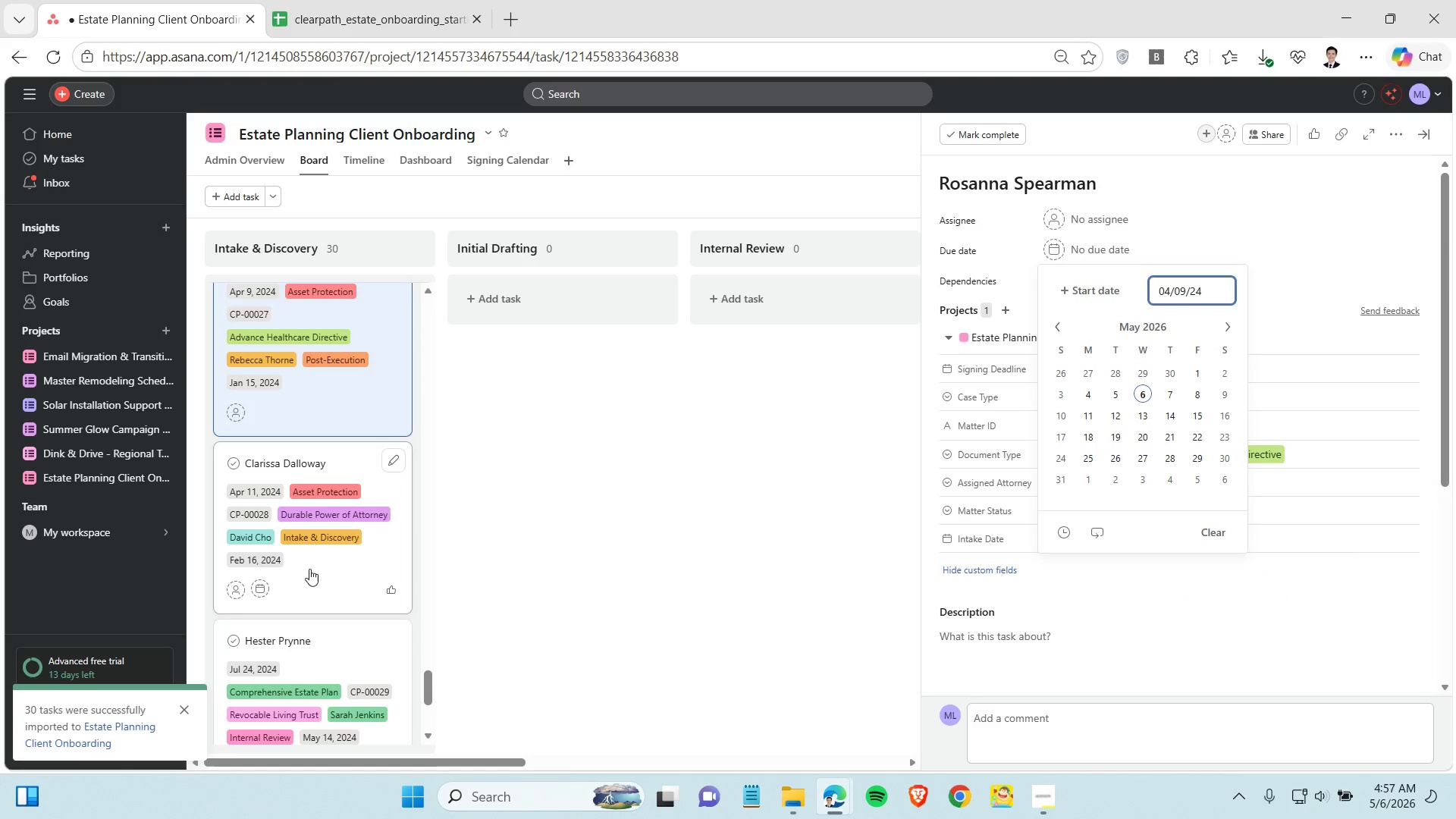 
left_click([340, 562])
 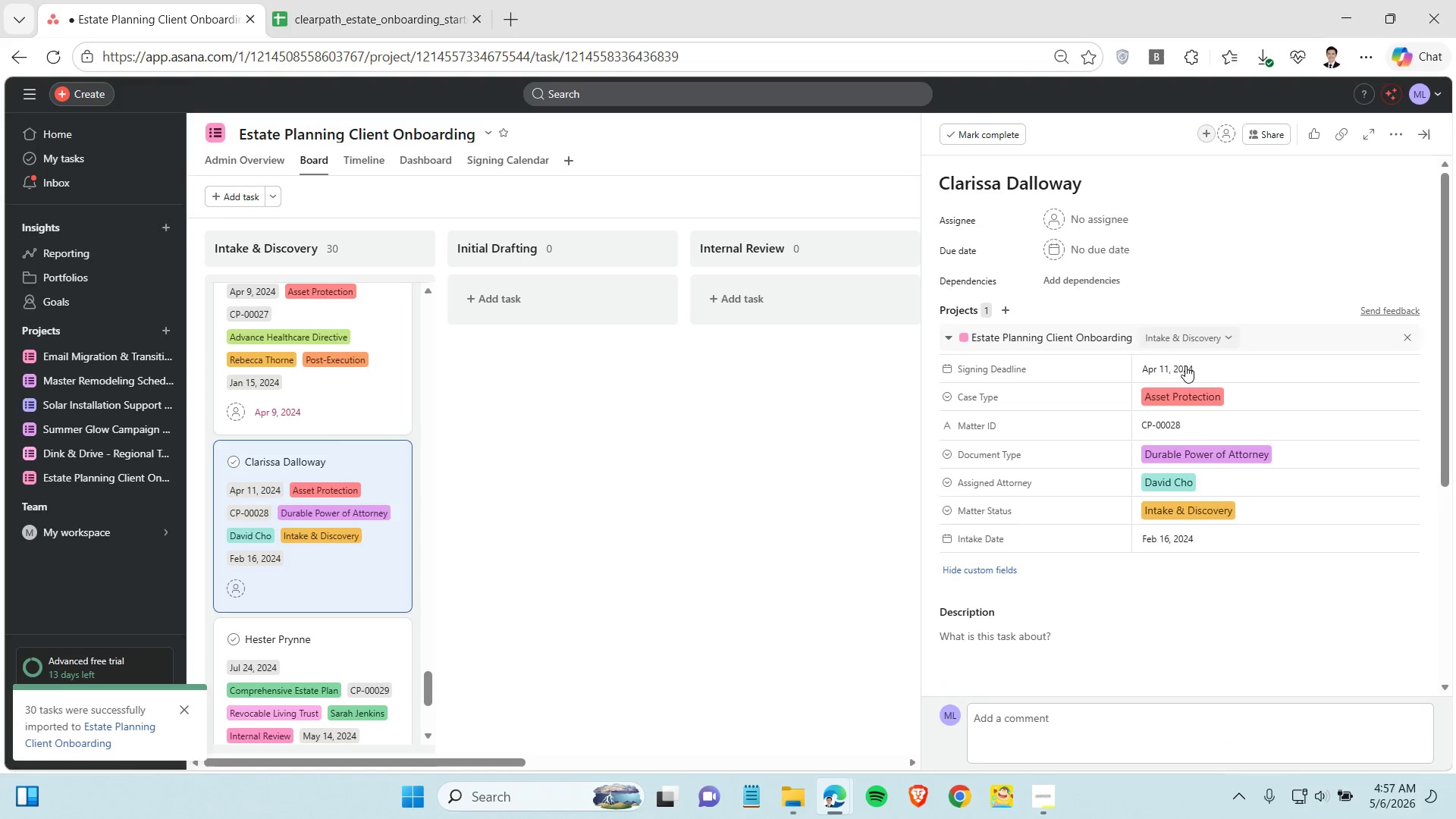 
left_click([1201, 369])
 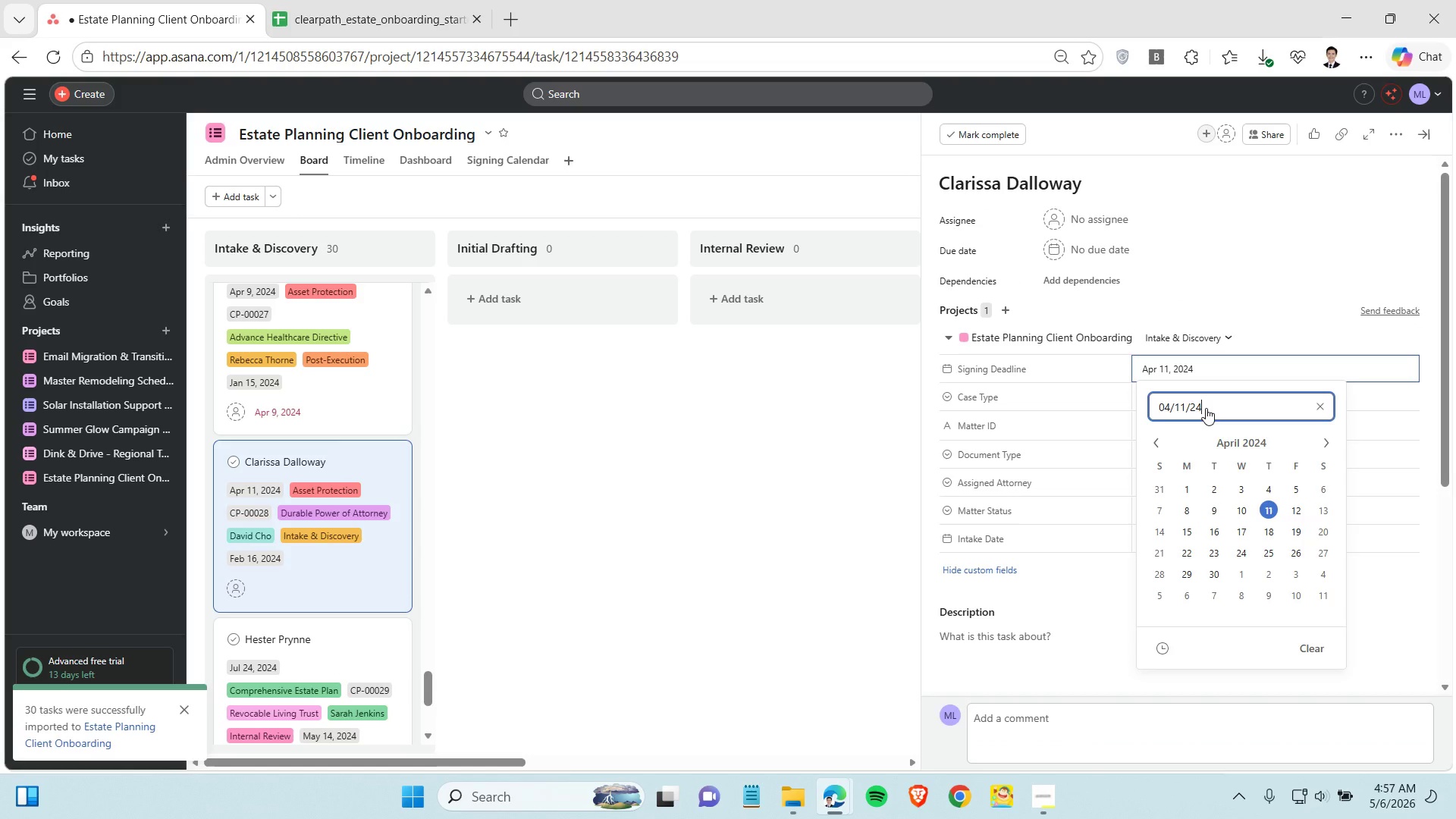 
double_click([1206, 408])
 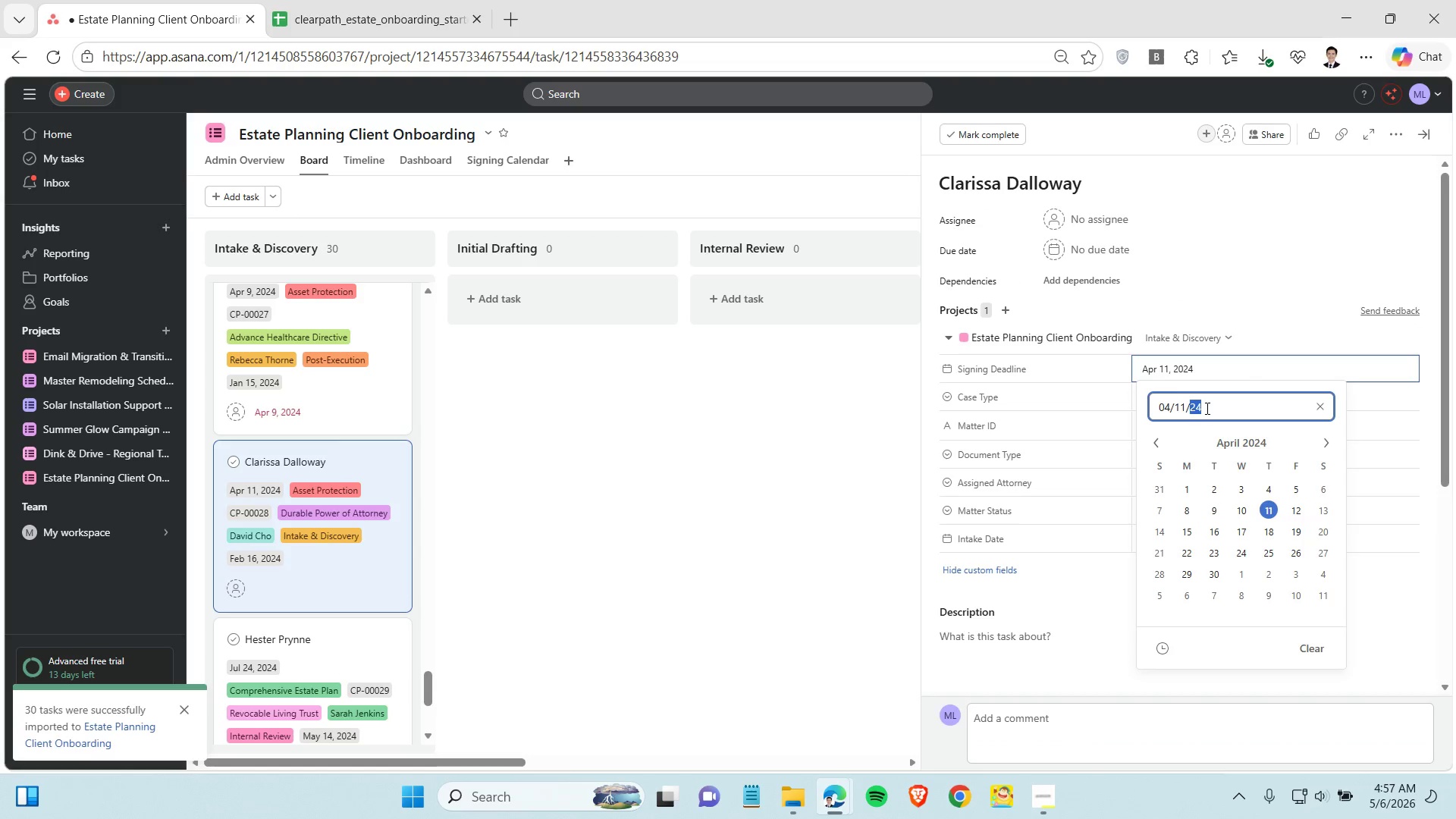 
triple_click([1206, 408])
 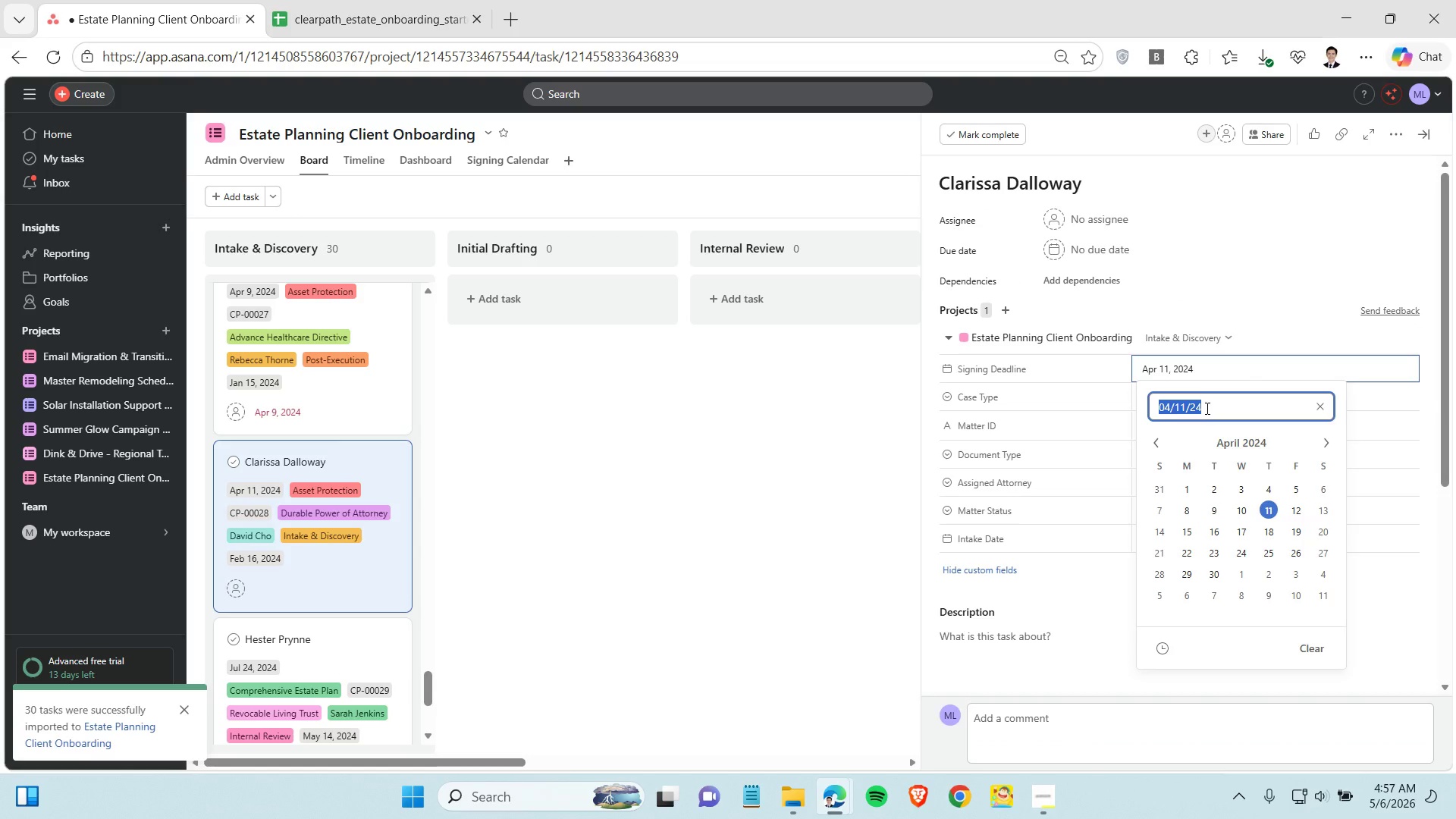 
key(Control+C)
 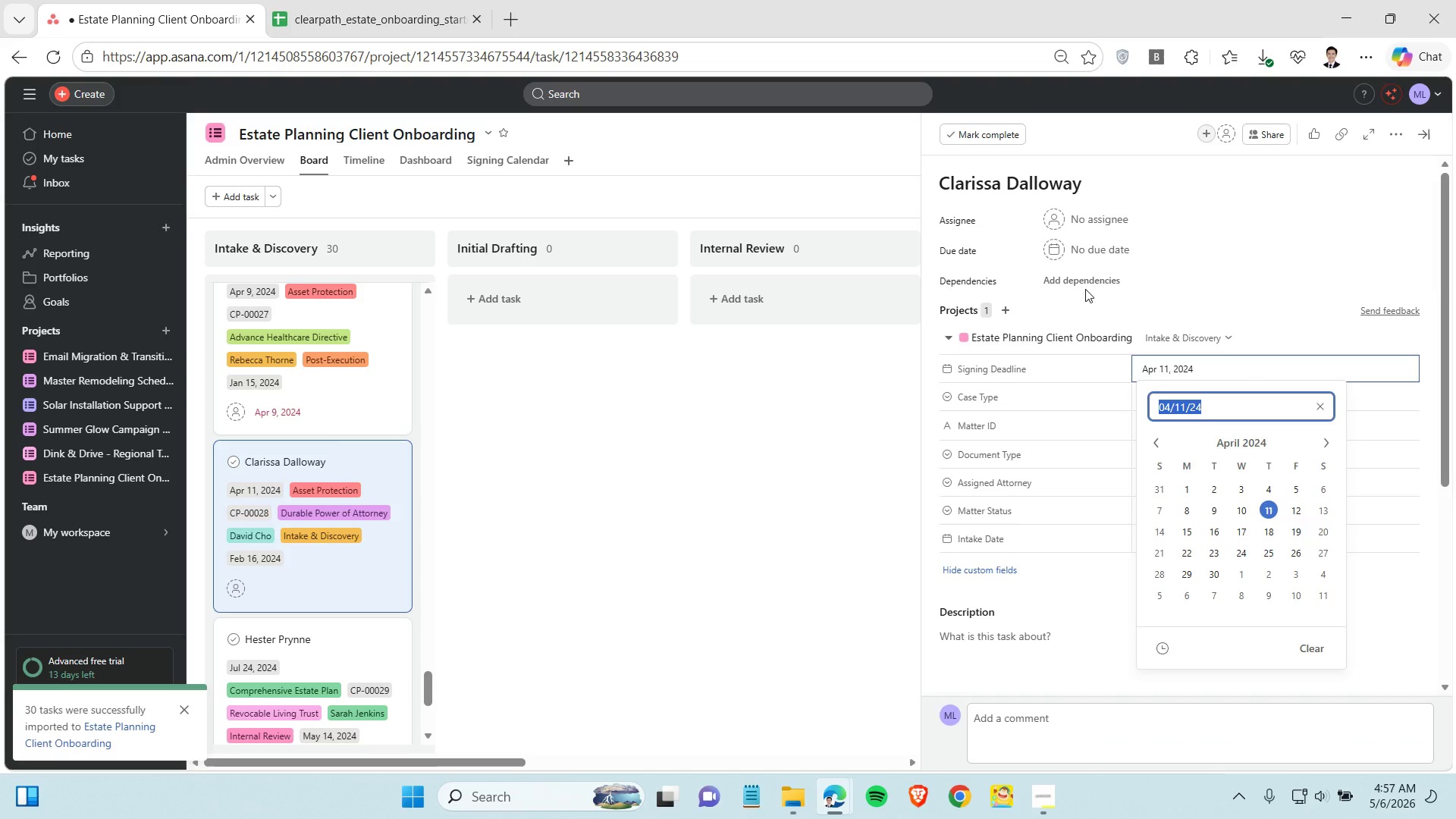 
left_click([1094, 245])
 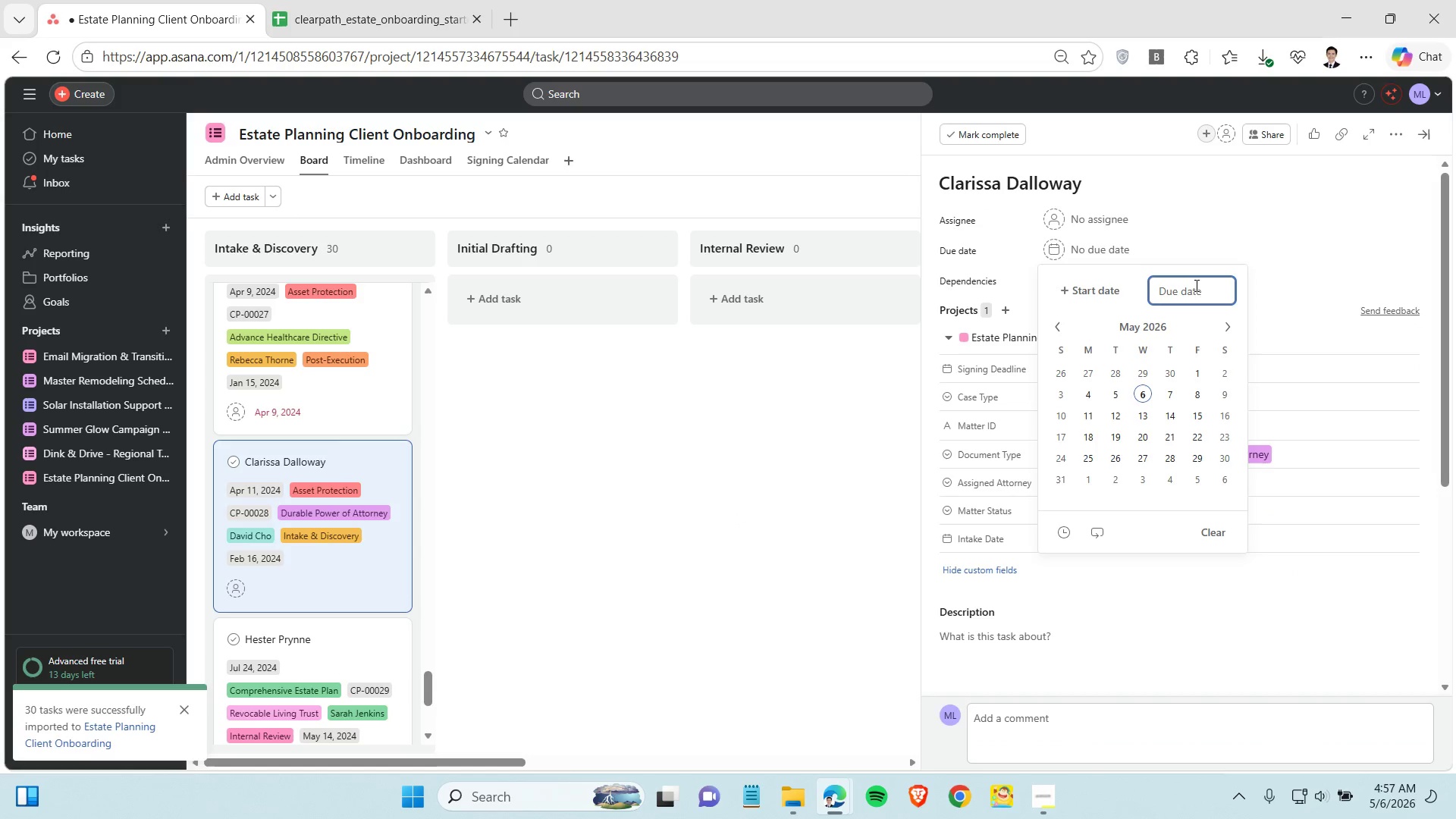 
left_click([1194, 291])
 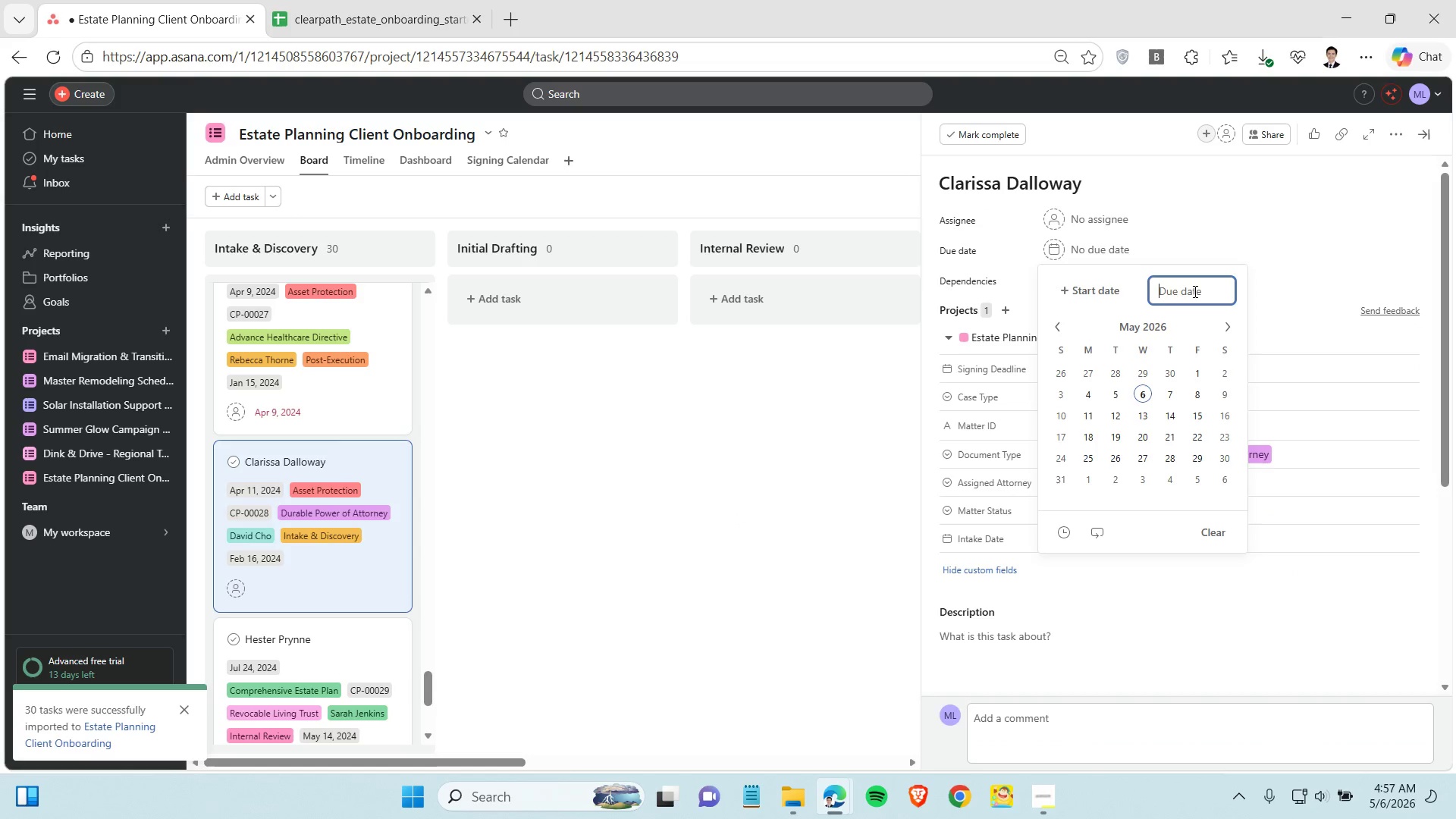 
key(Control+ControlLeft)
 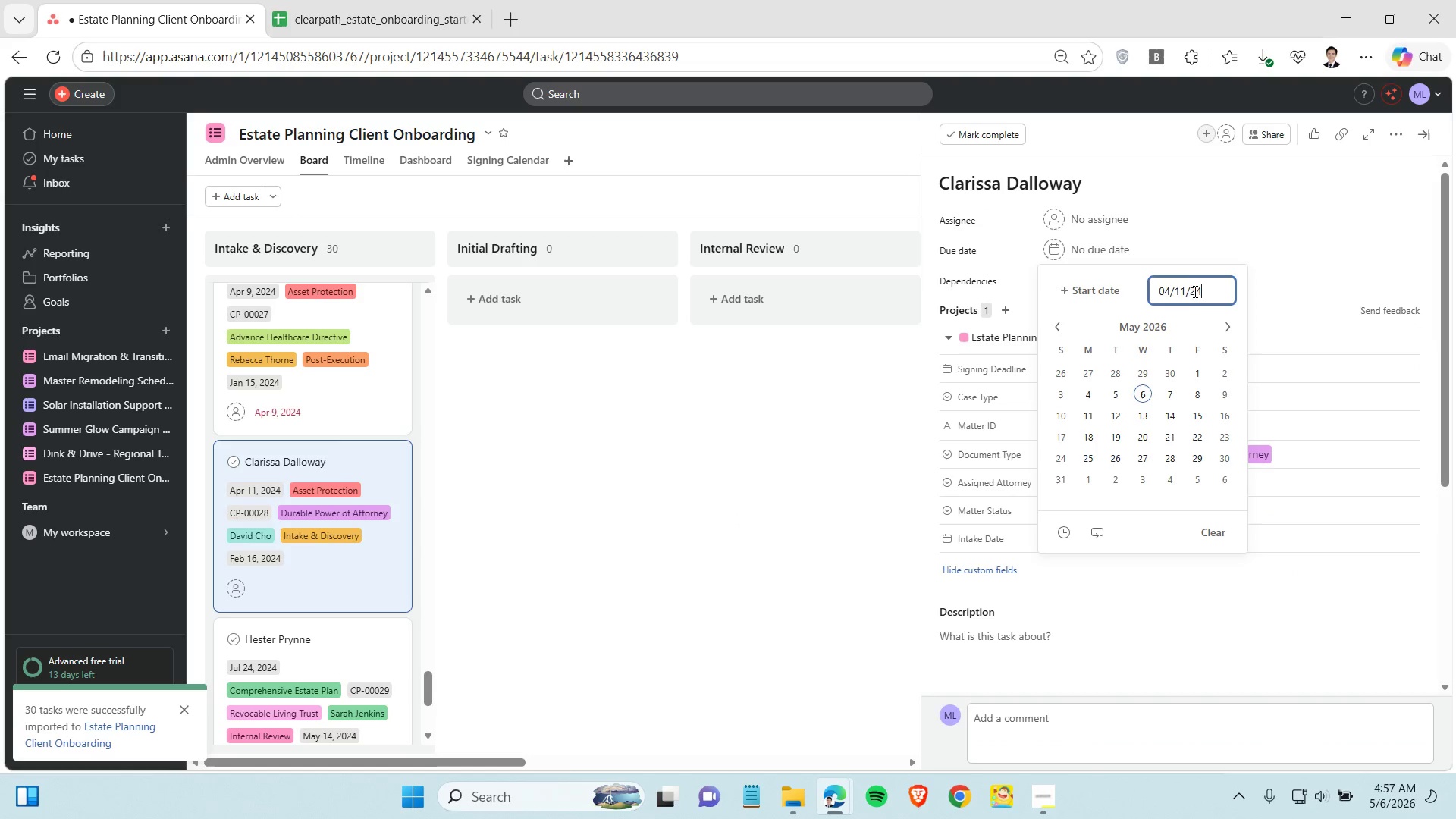 
key(Control+V)
 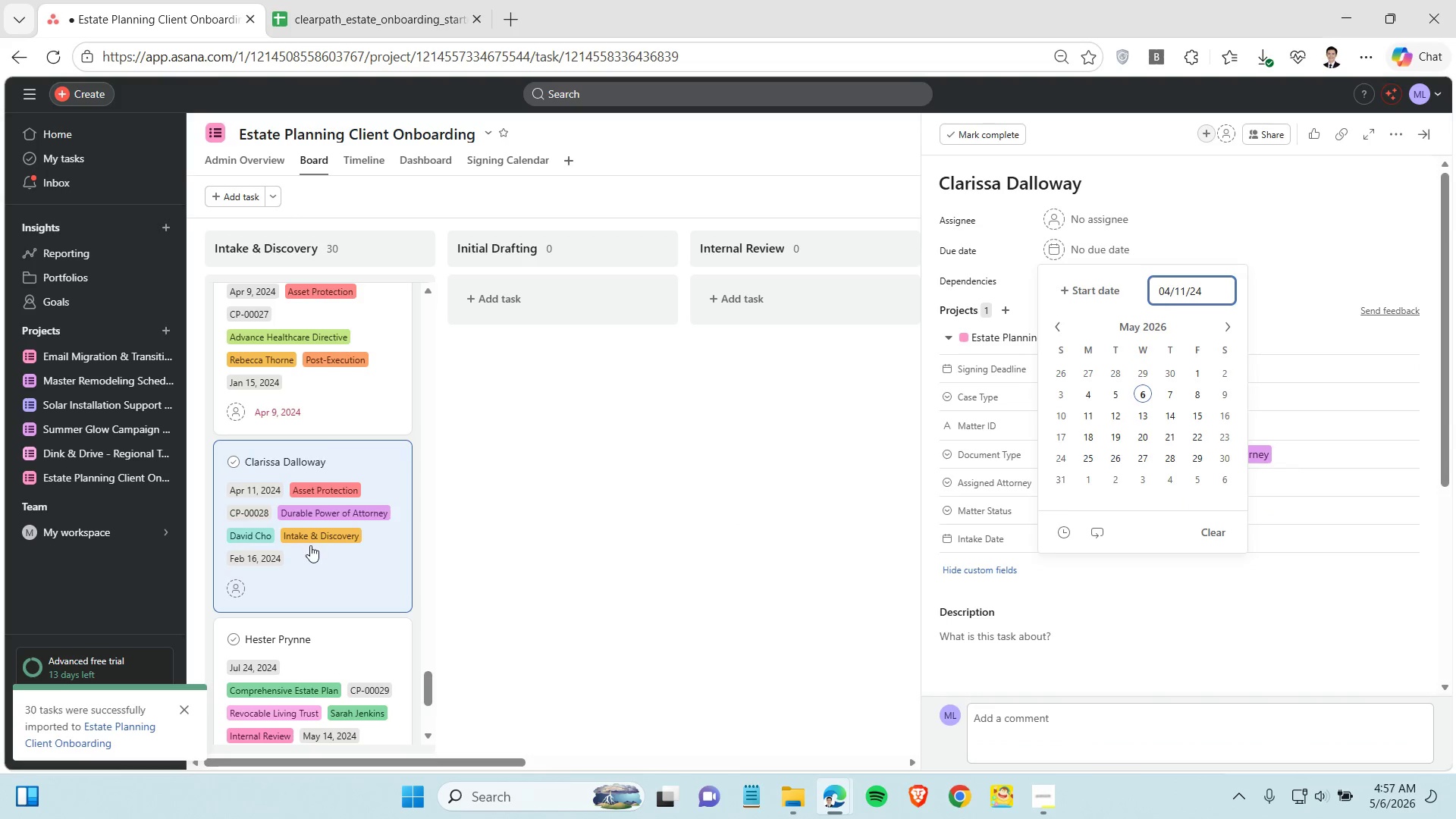 
scroll: coordinate [309, 544], scroll_direction: down, amount: 3.0
 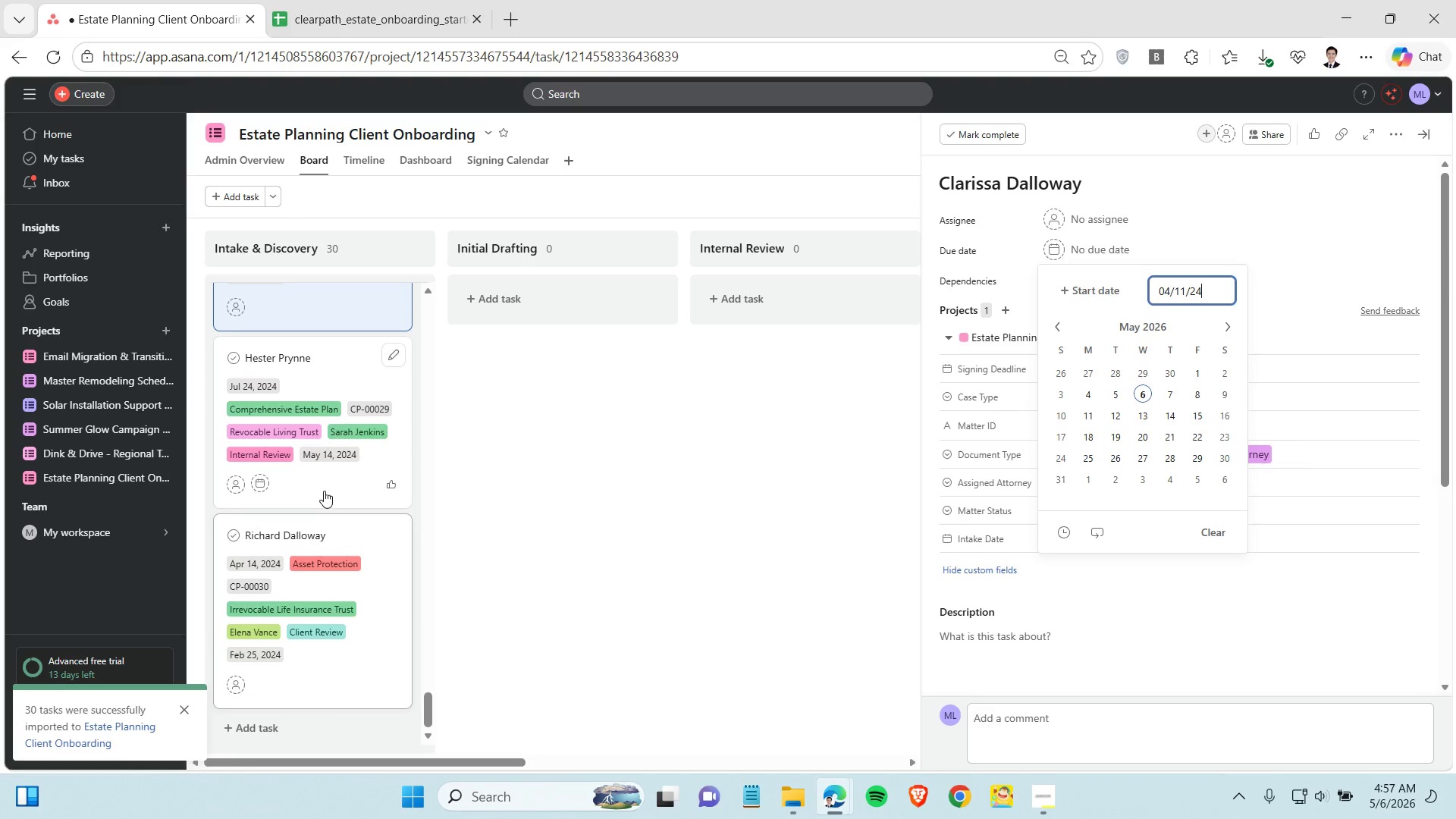 
left_click([329, 485])
 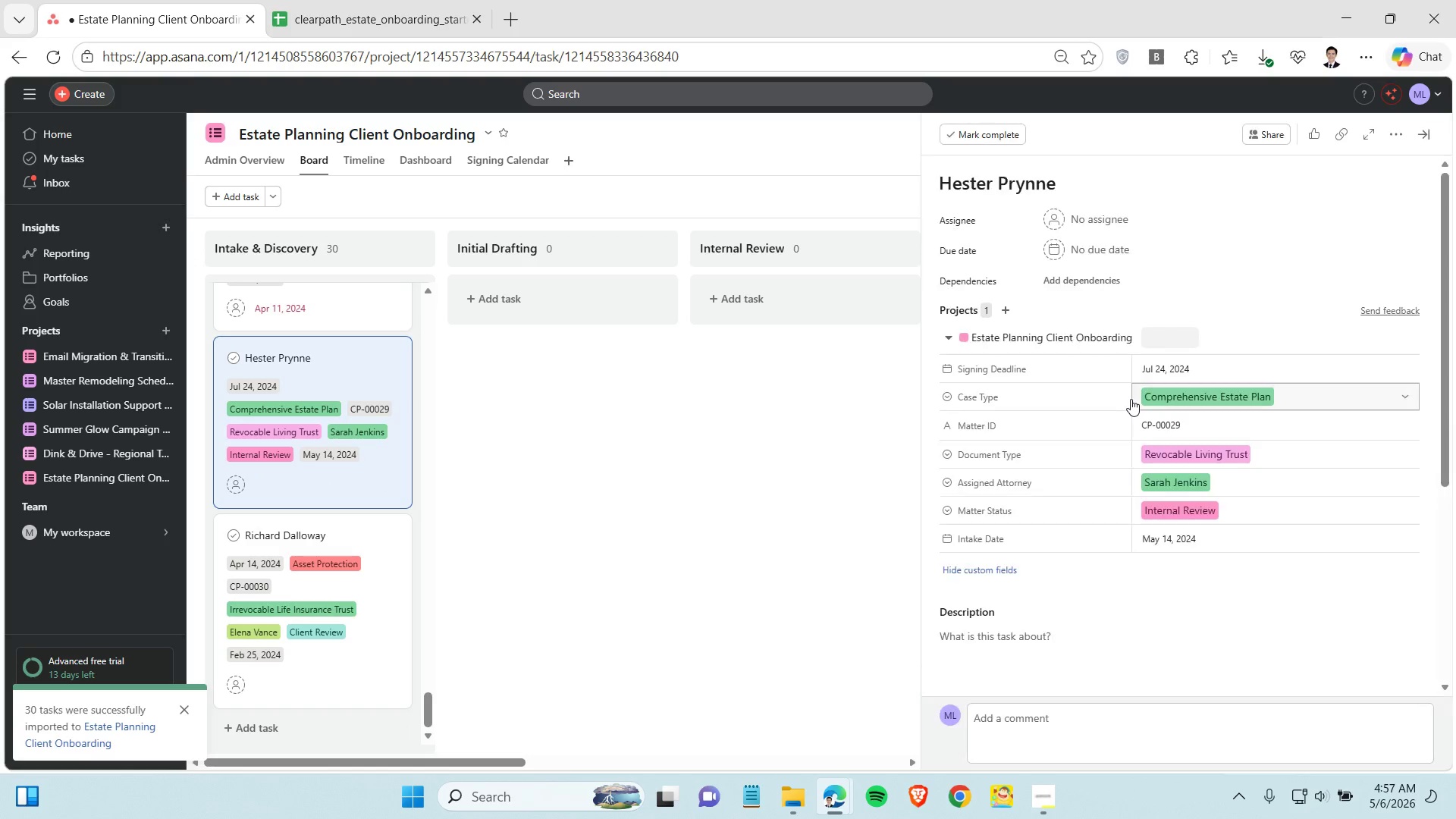 
left_click([1188, 373])
 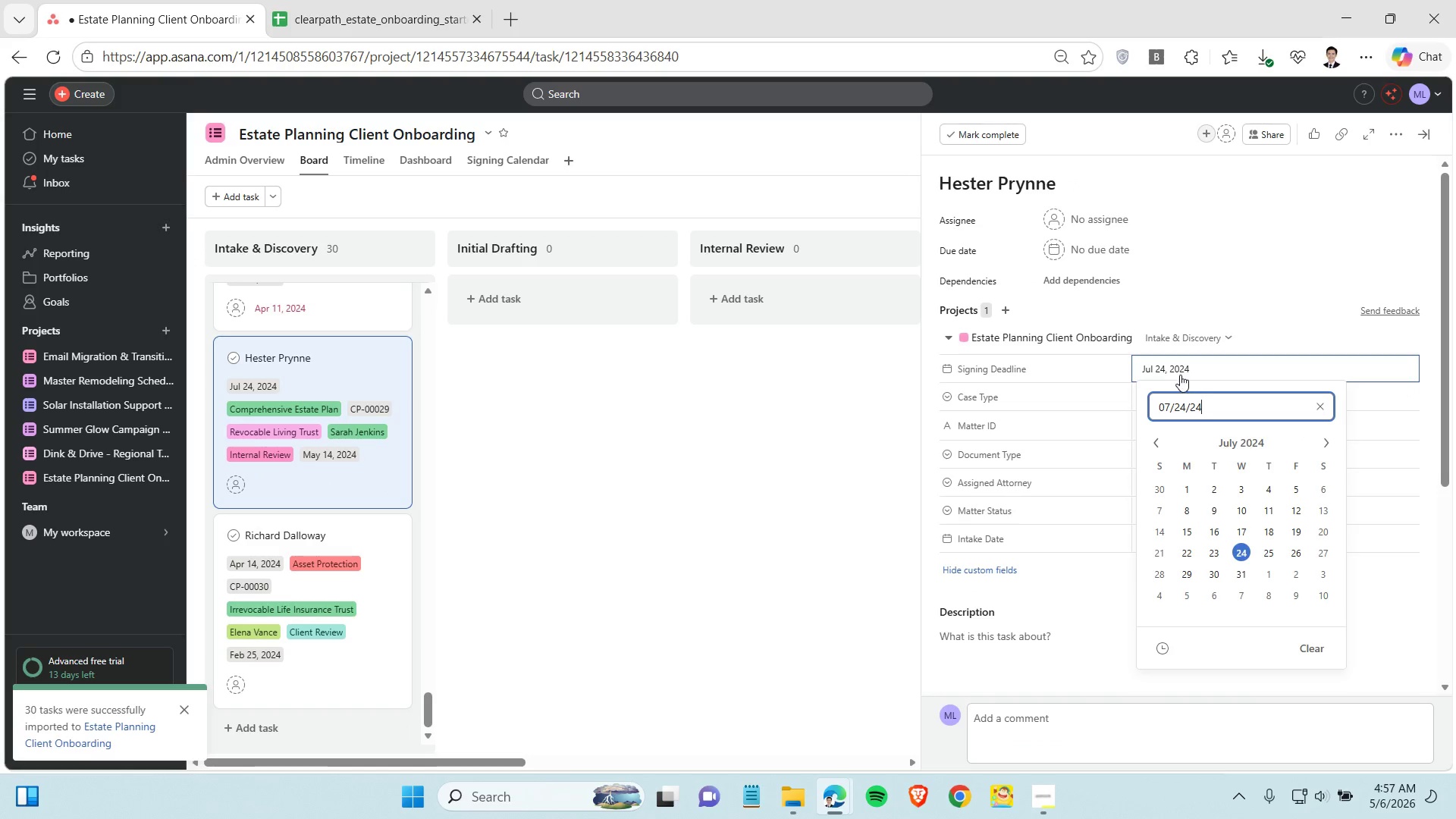 
double_click([1191, 412])
 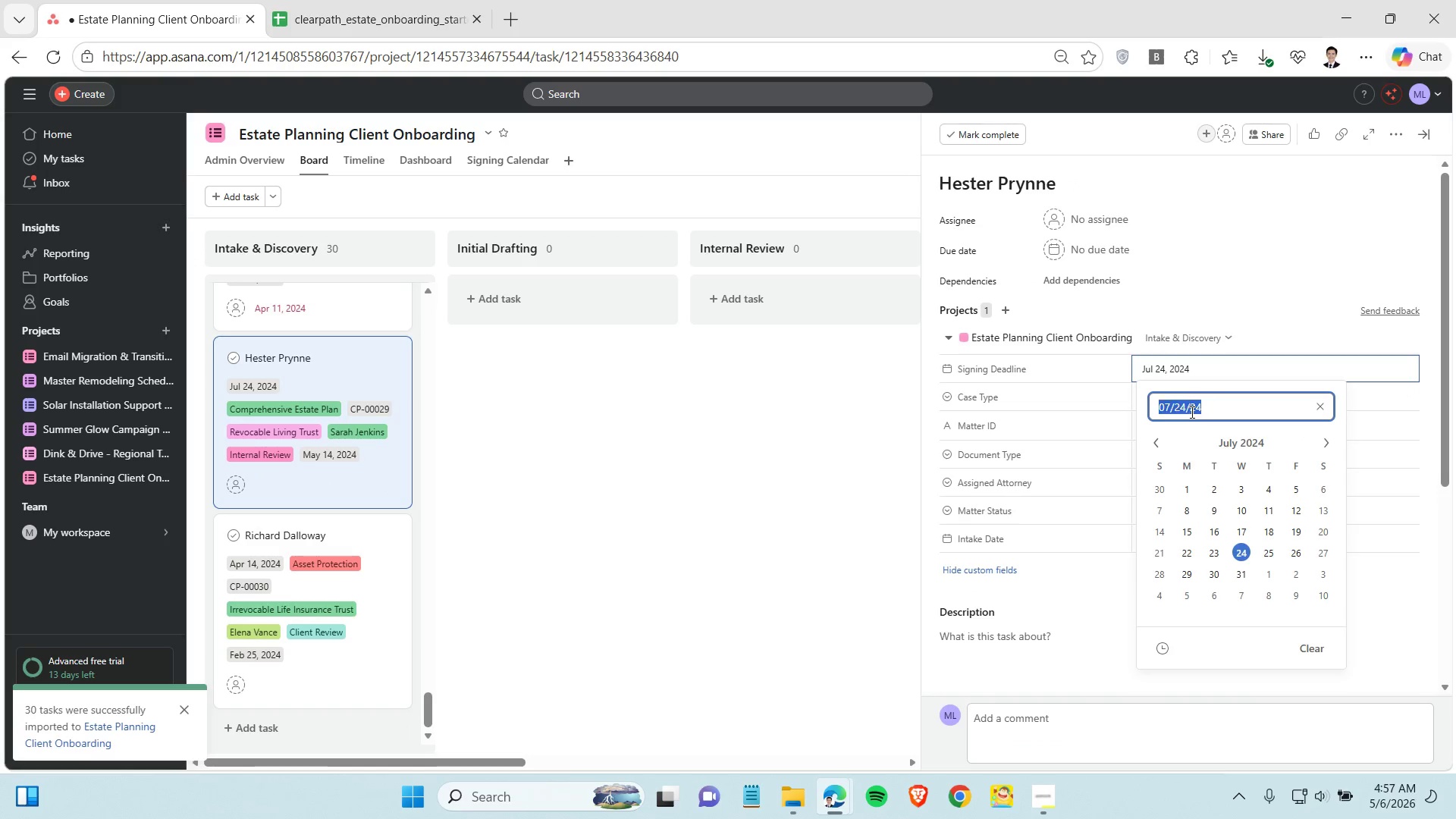 
triple_click([1191, 412])
 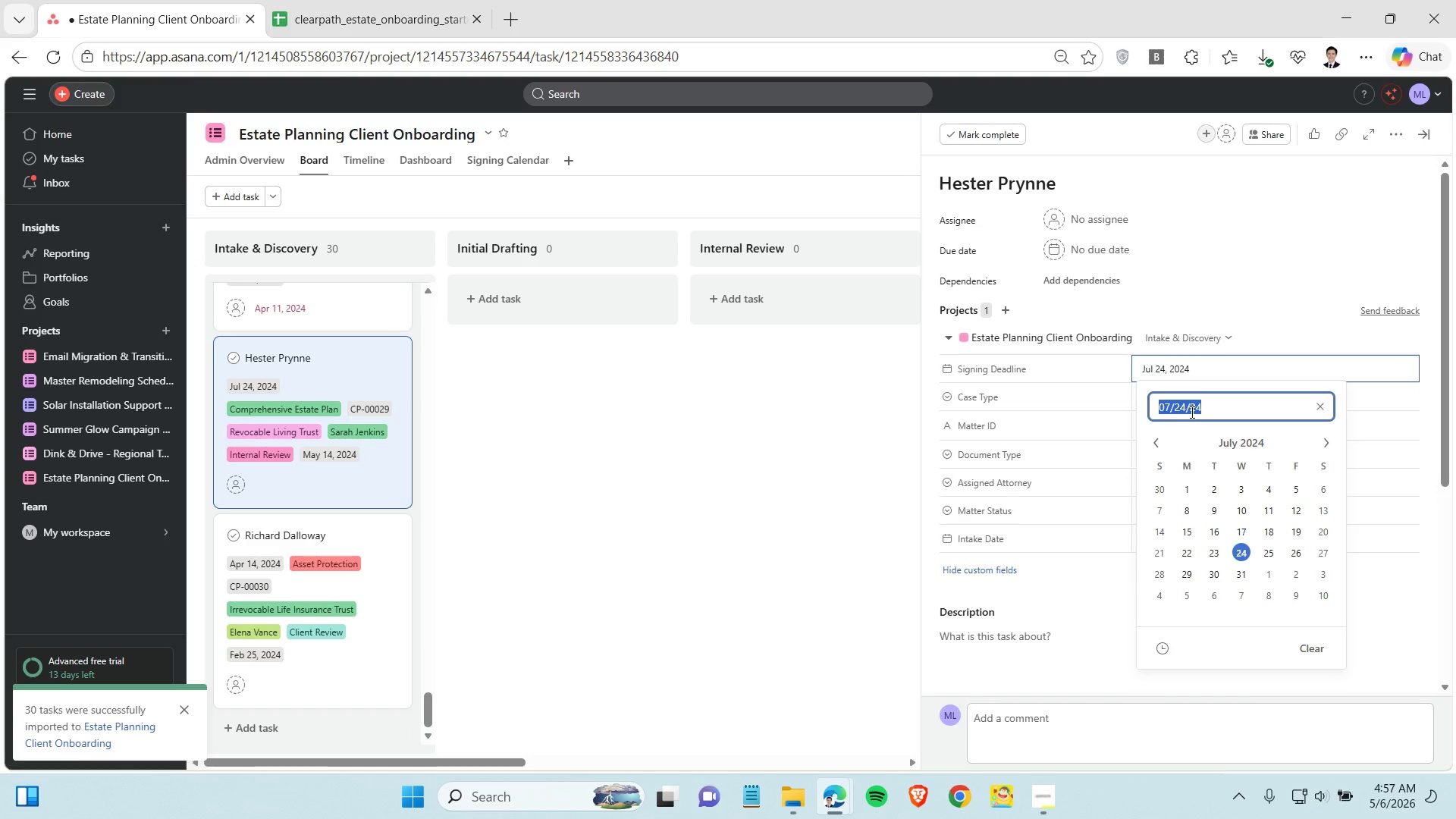 
triple_click([1191, 412])
 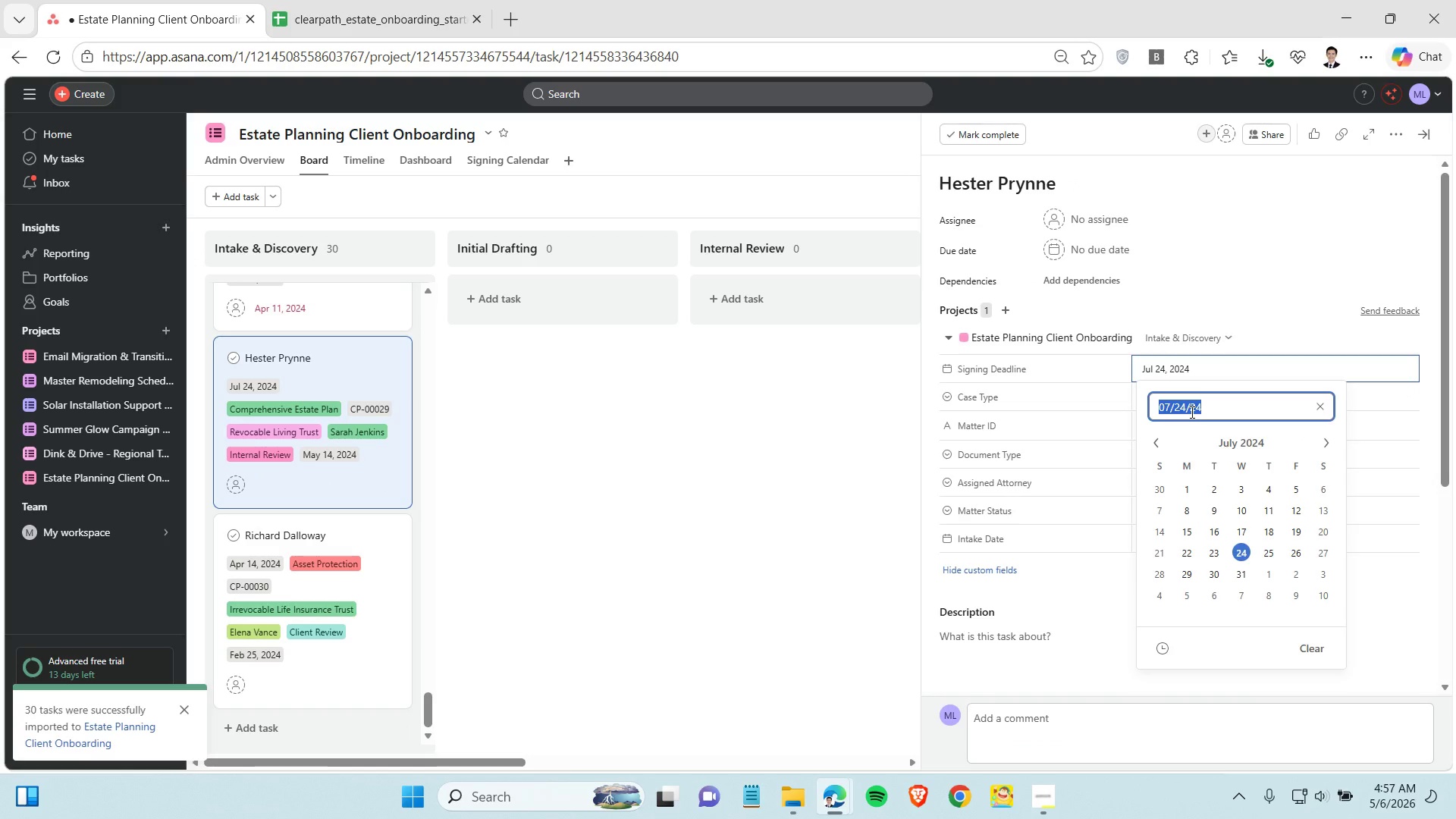 
key(Control+C)
 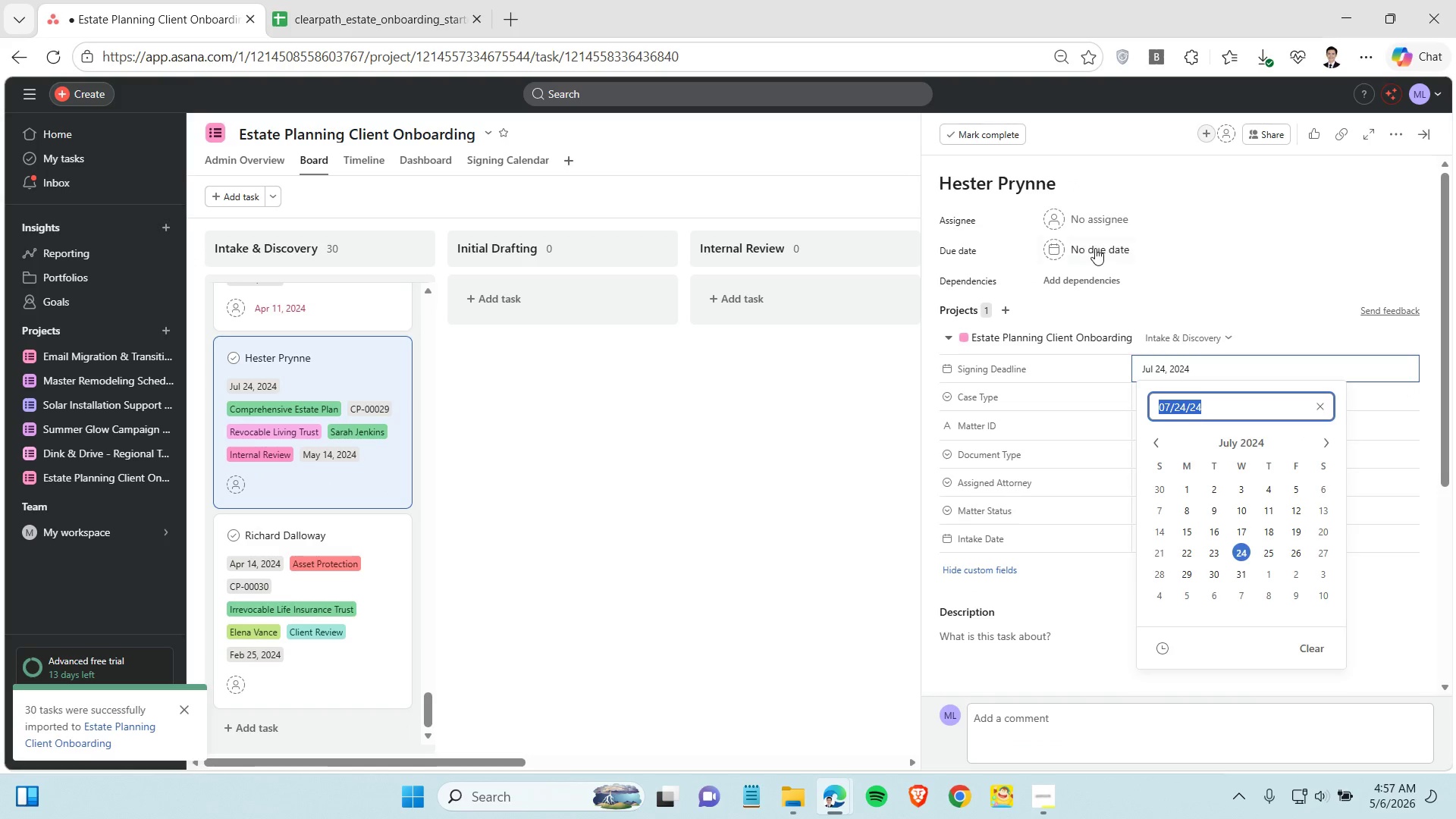 
left_click([1095, 248])
 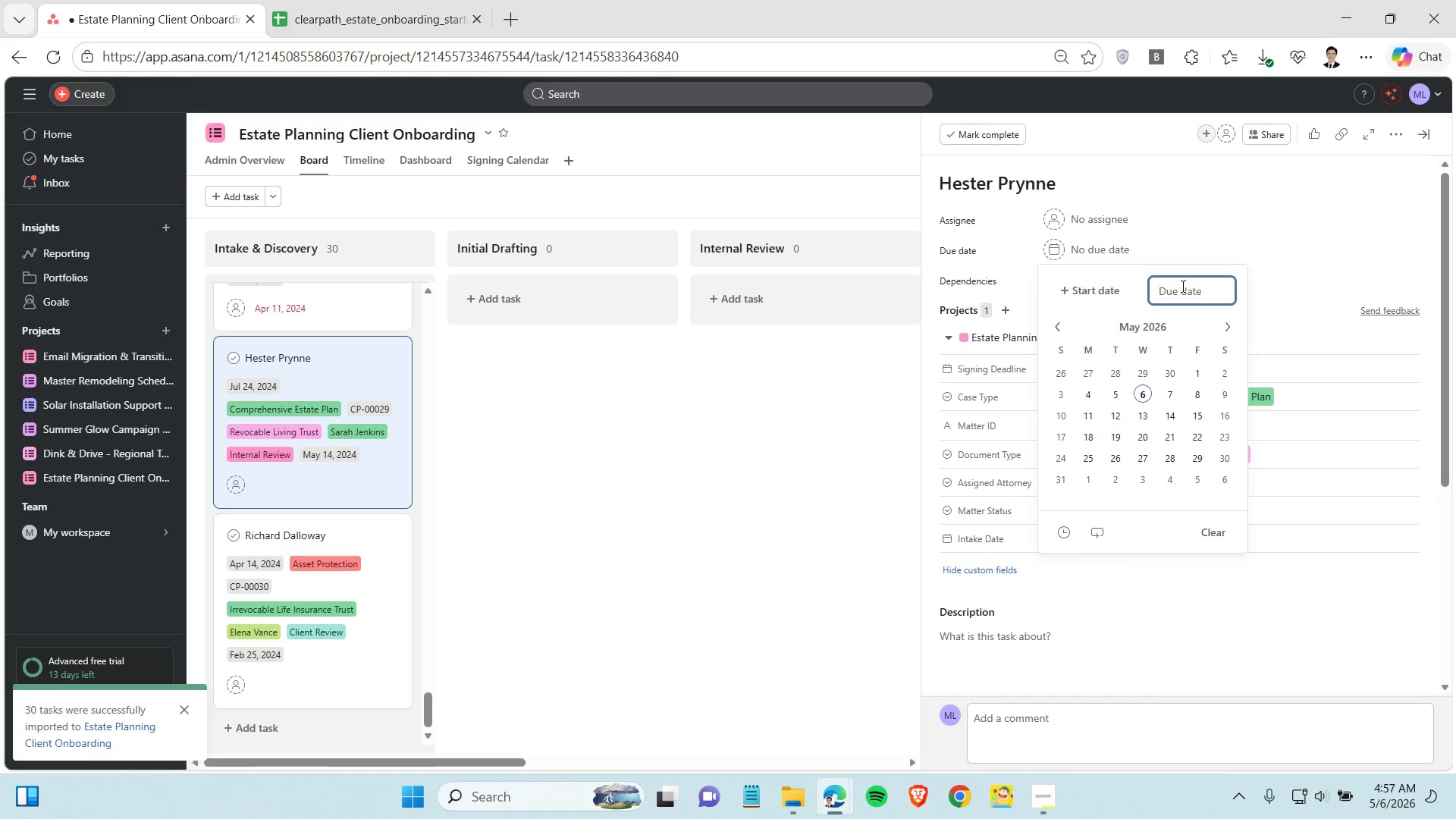 
key(Control+V)
 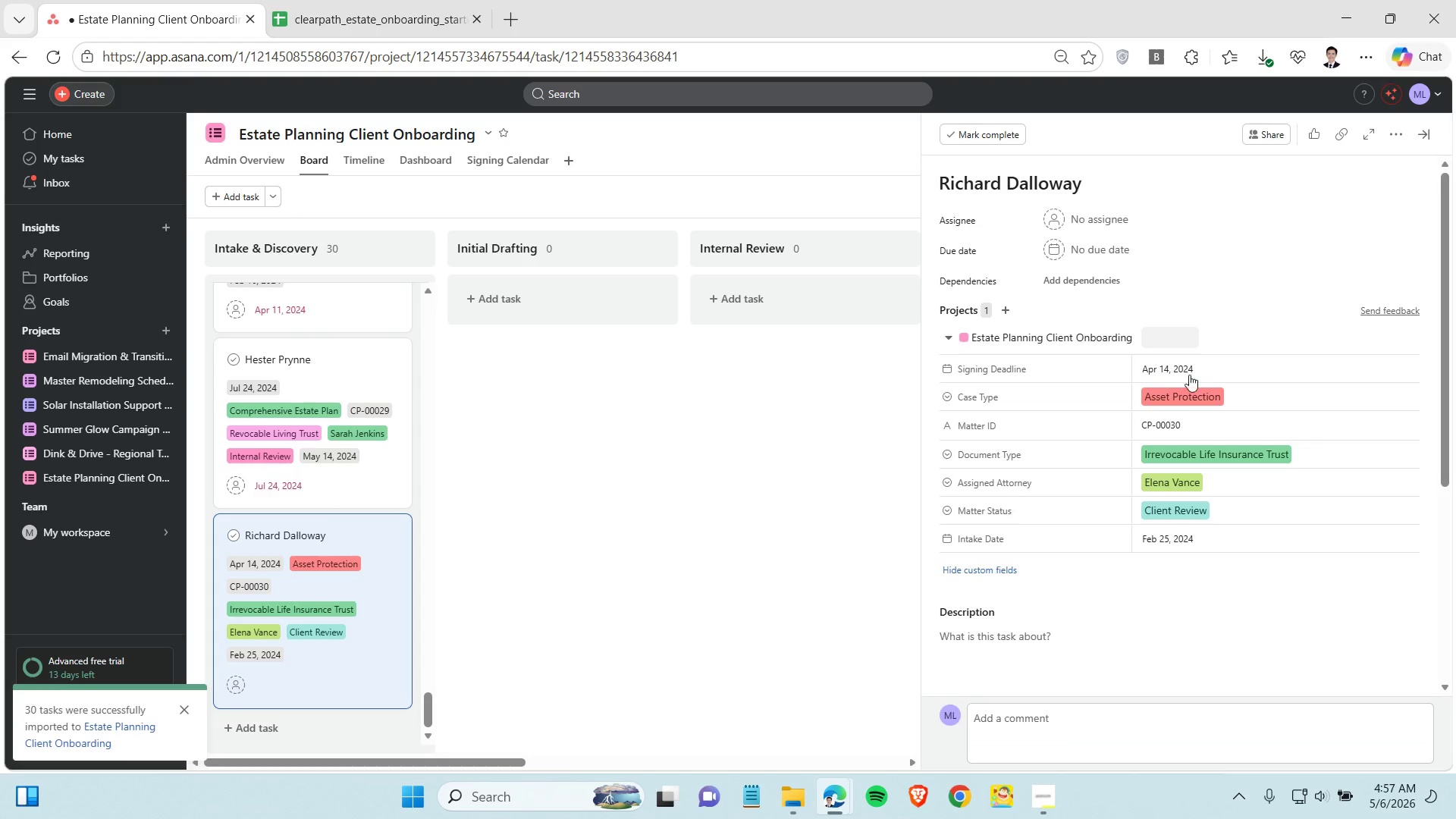 
left_click([1191, 371])
 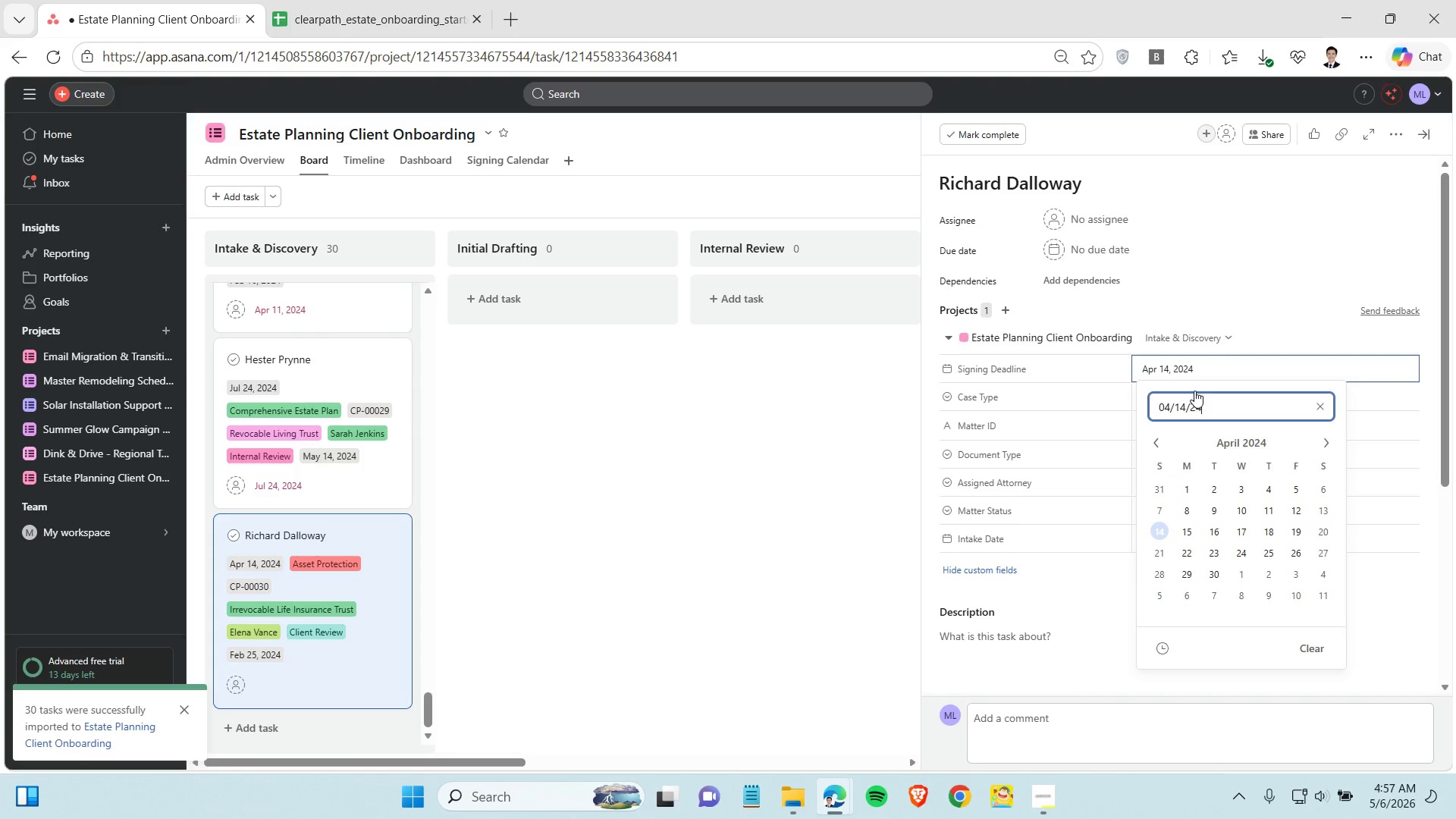 
double_click([1190, 403])
 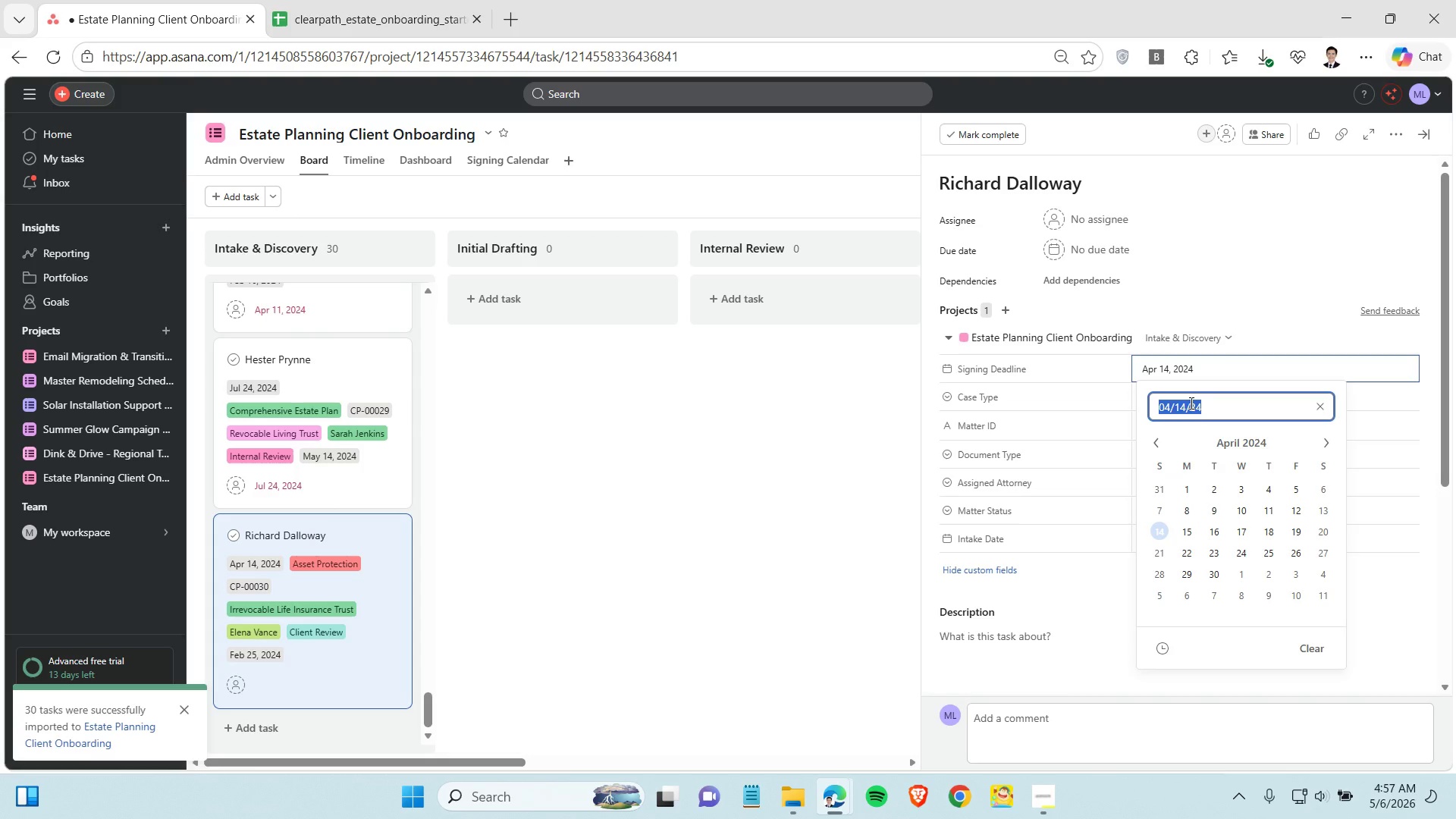 
triple_click([1190, 403])
 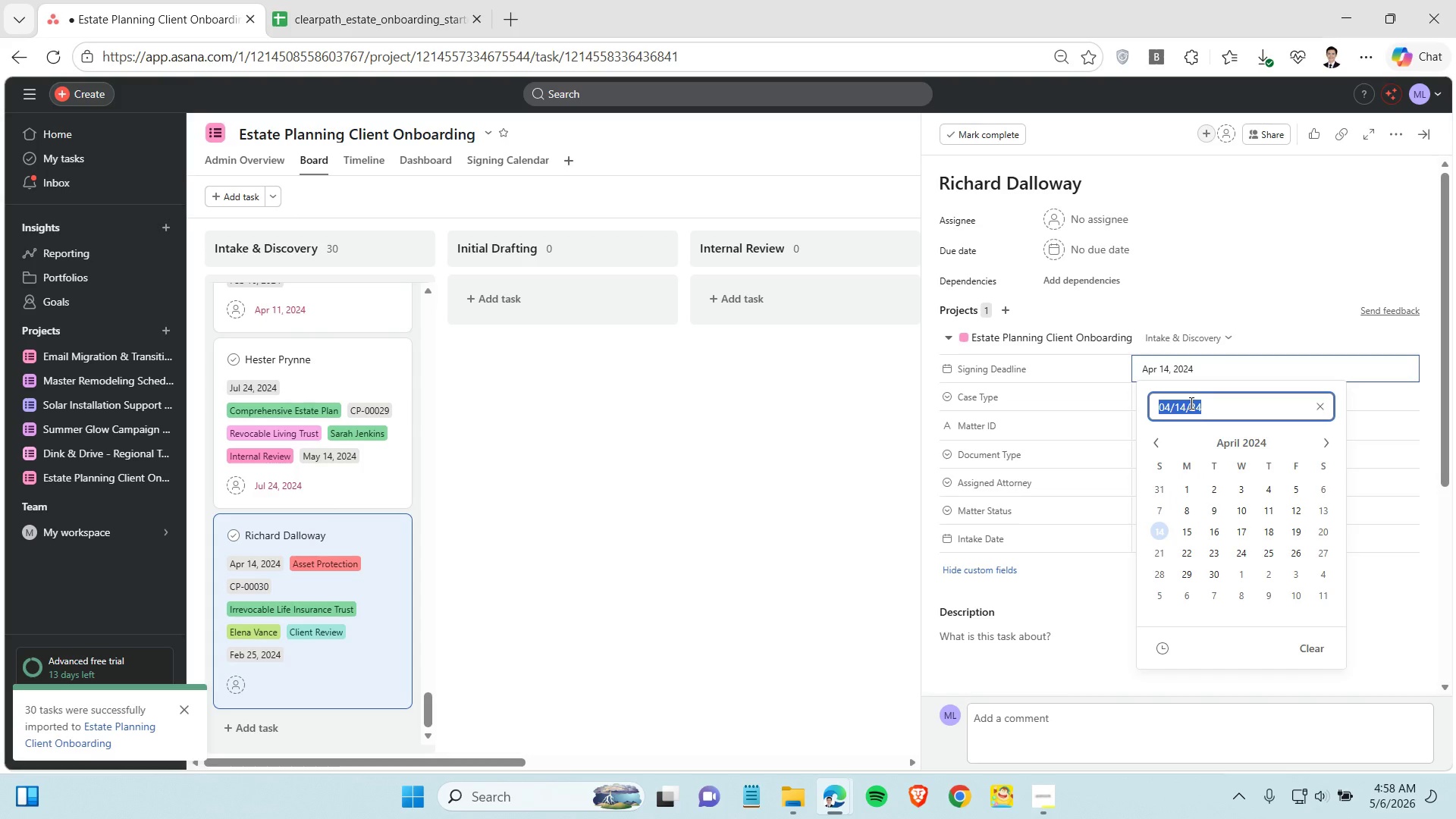 
key(Control+C)
 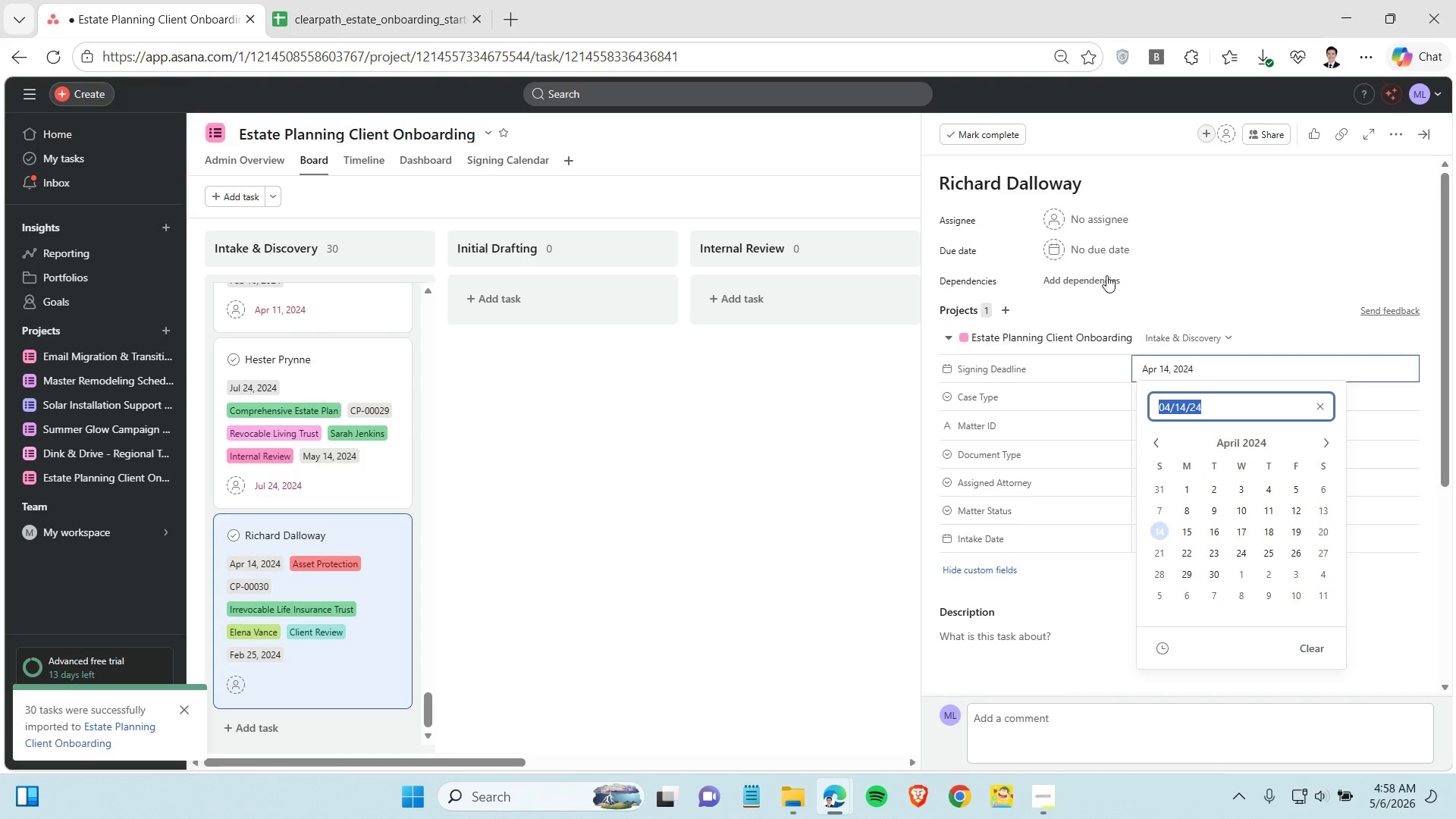 
left_click([1105, 253])
 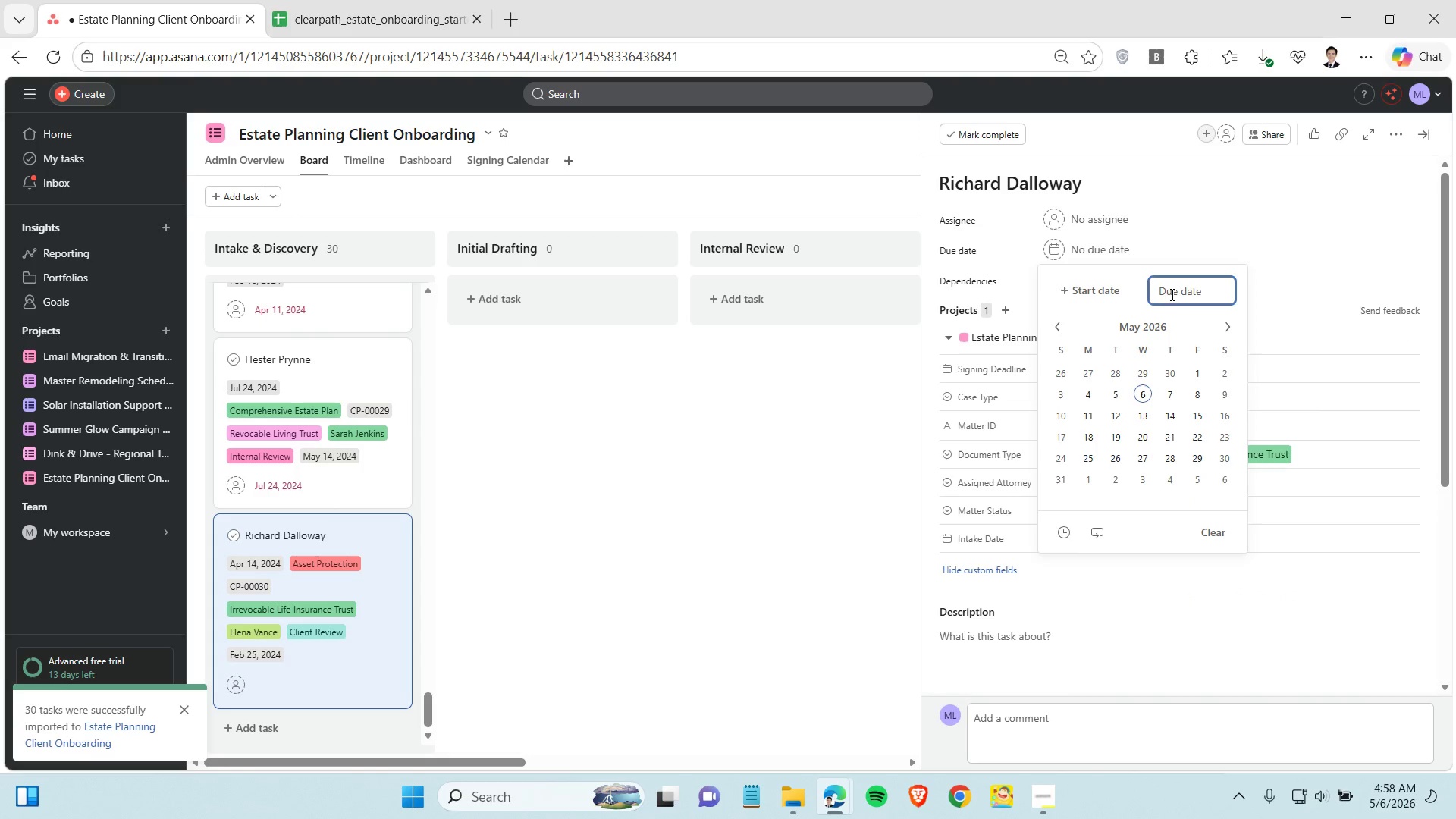 
left_click([1171, 293])
 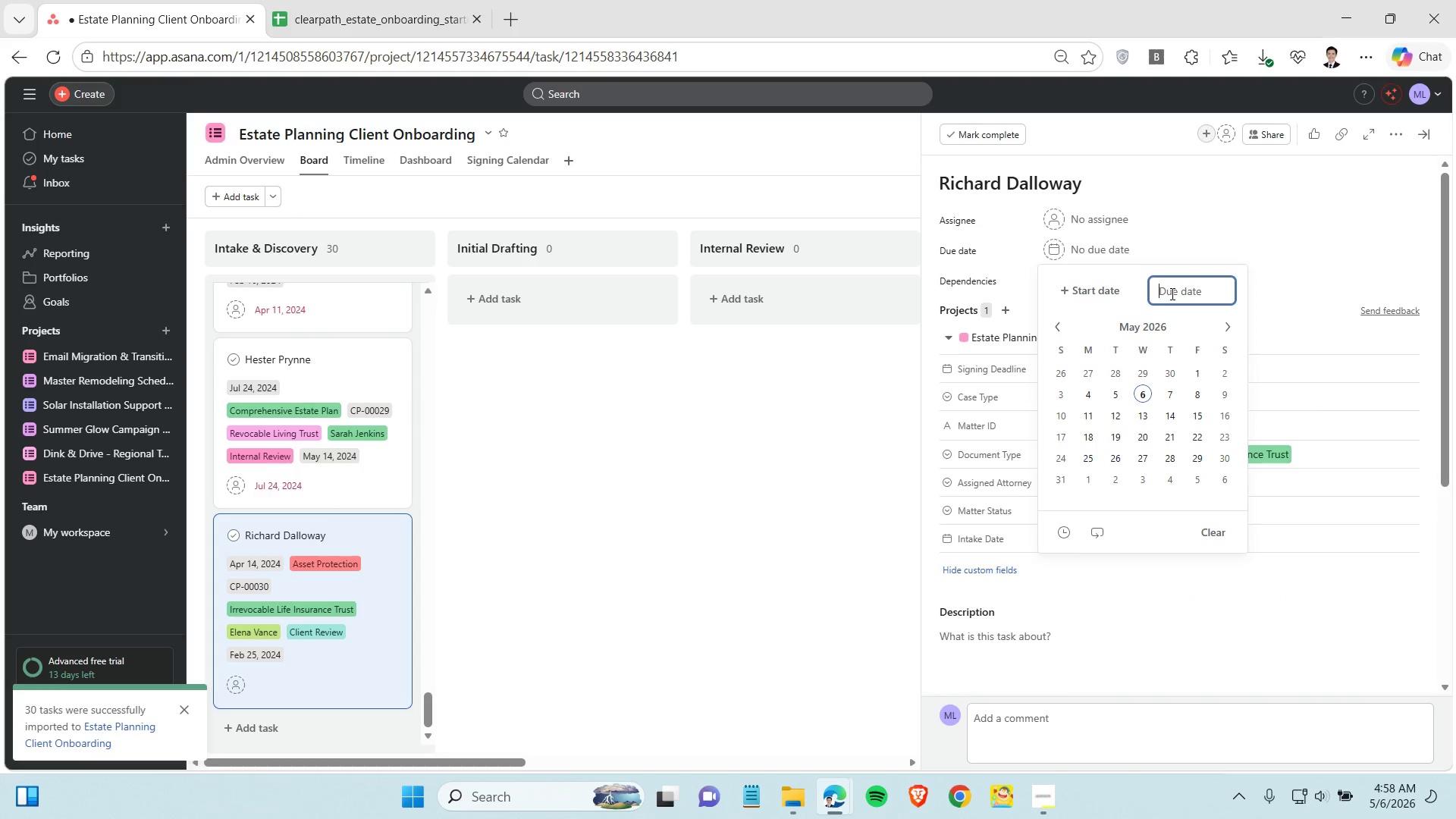 
key(Control+V)
 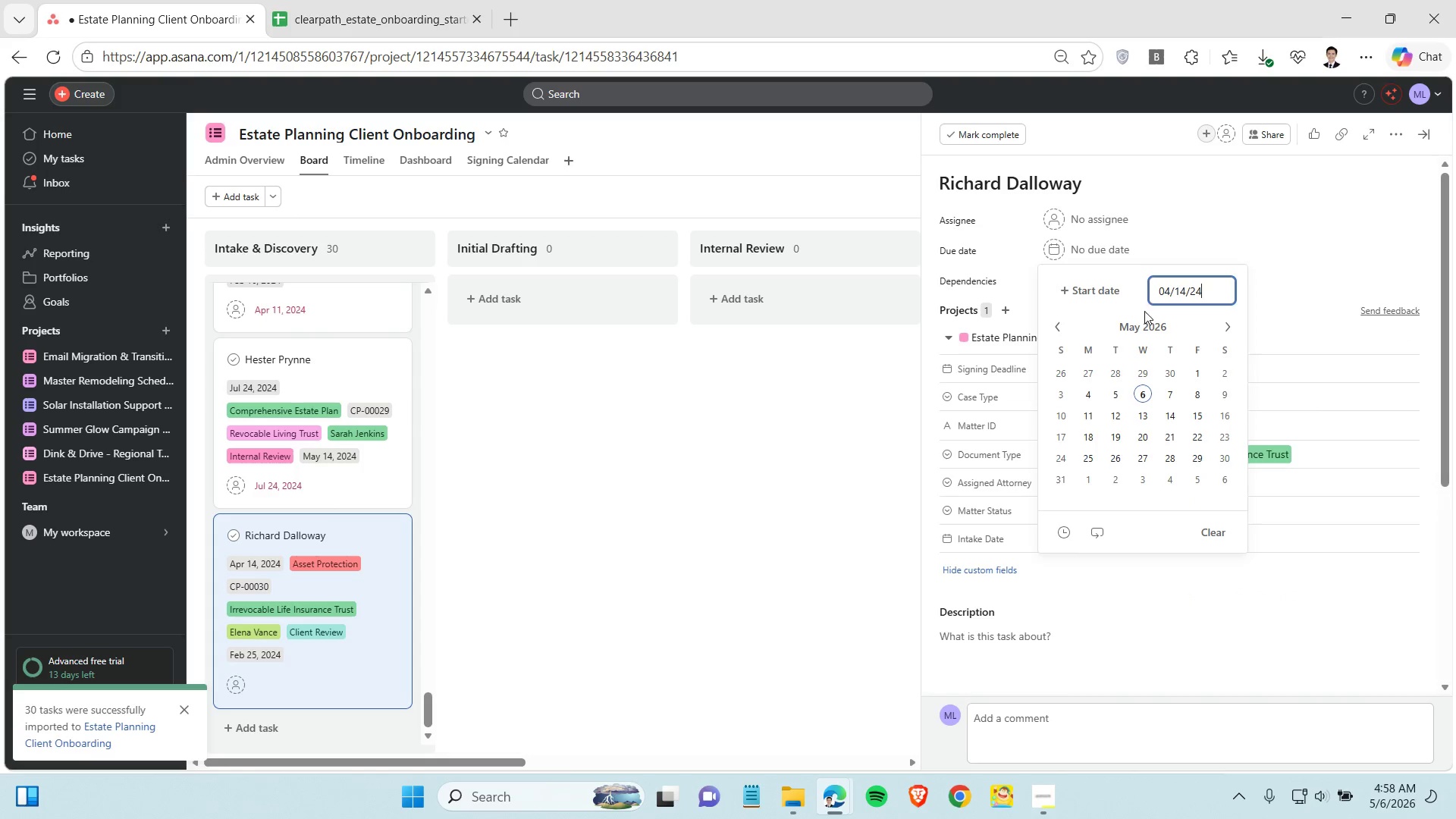 
left_click([711, 516])
 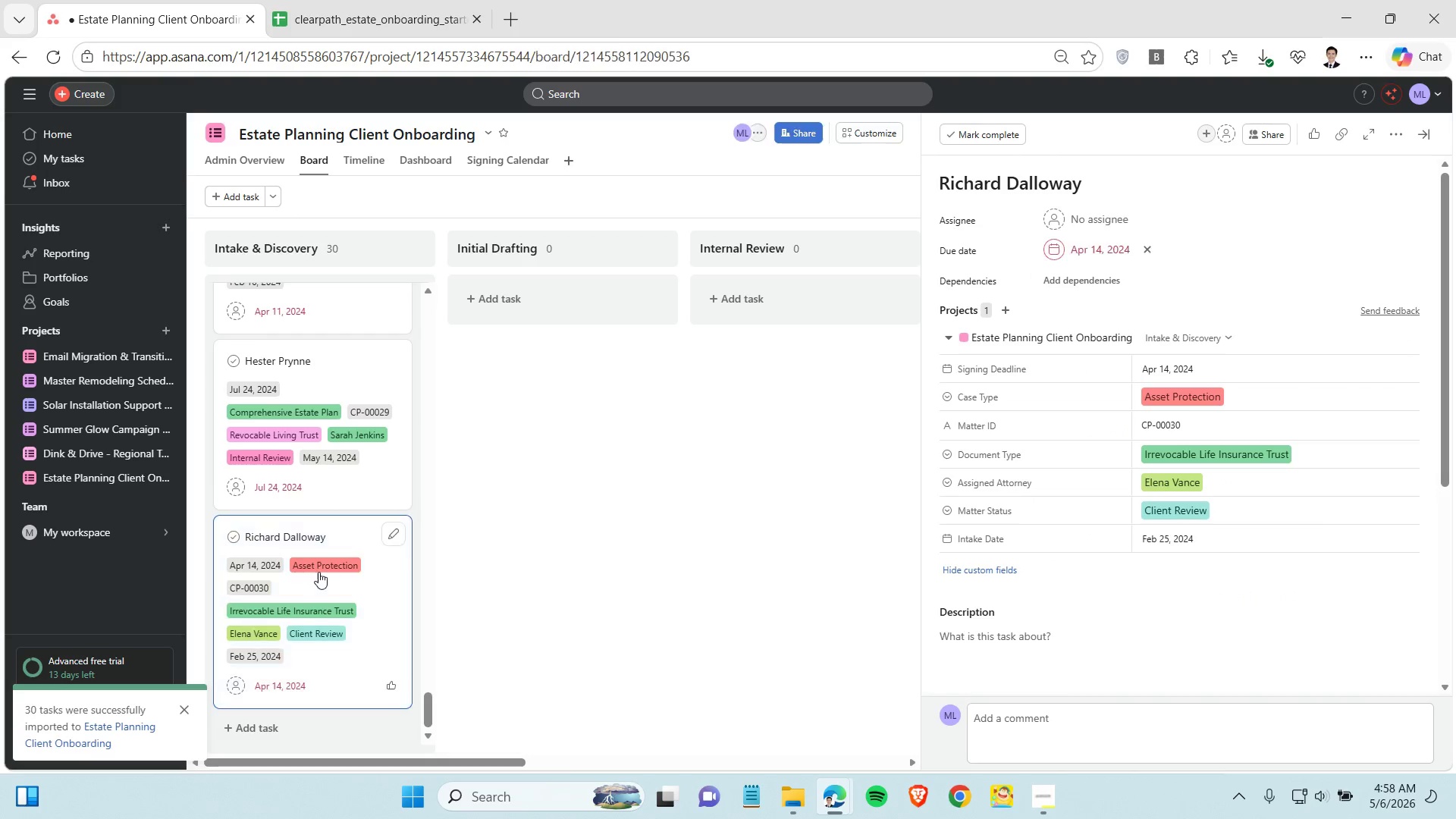 
scroll: coordinate [388, 603], scroll_direction: down, amount: 6.0
 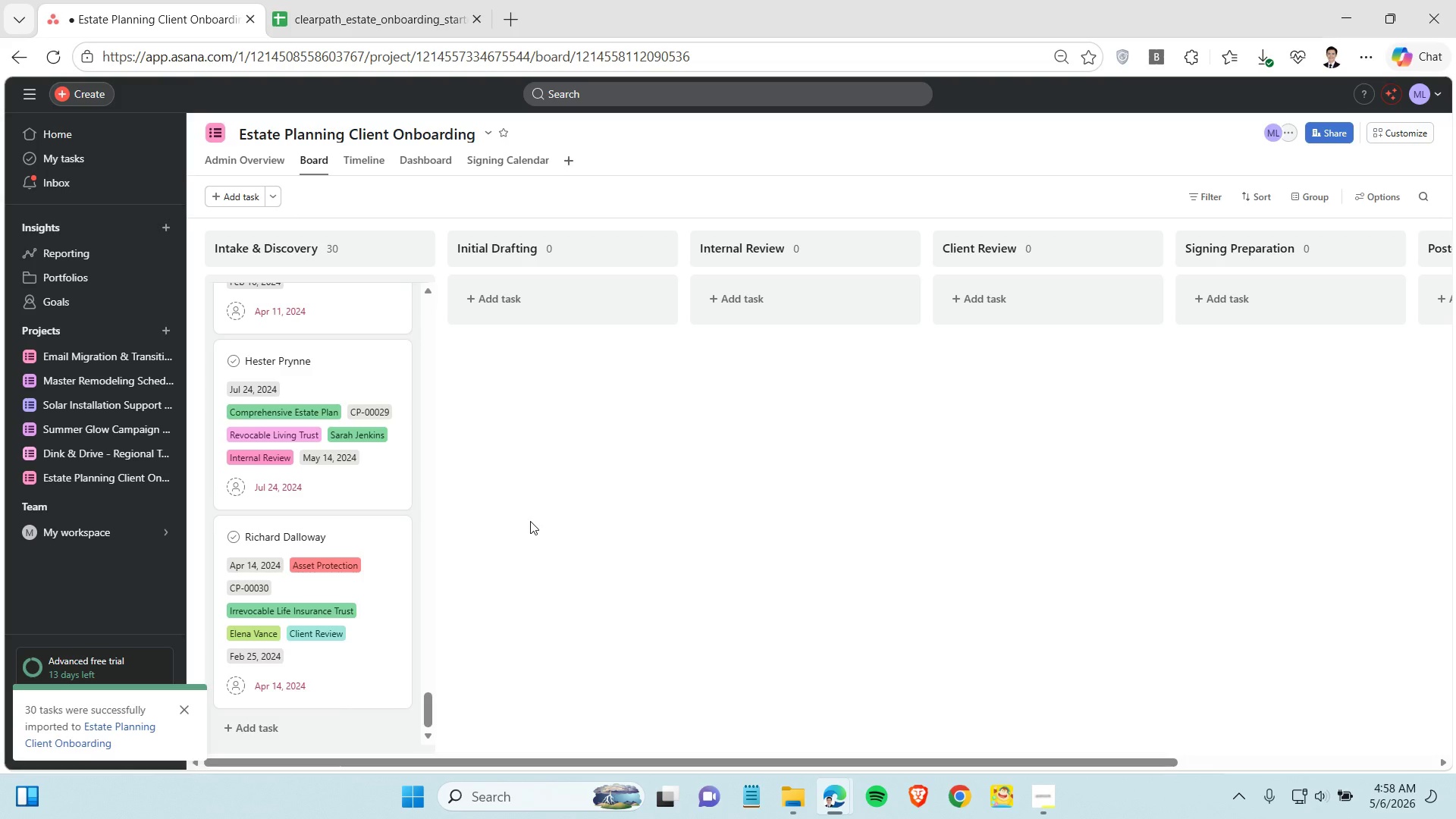 
wait(16.54)
 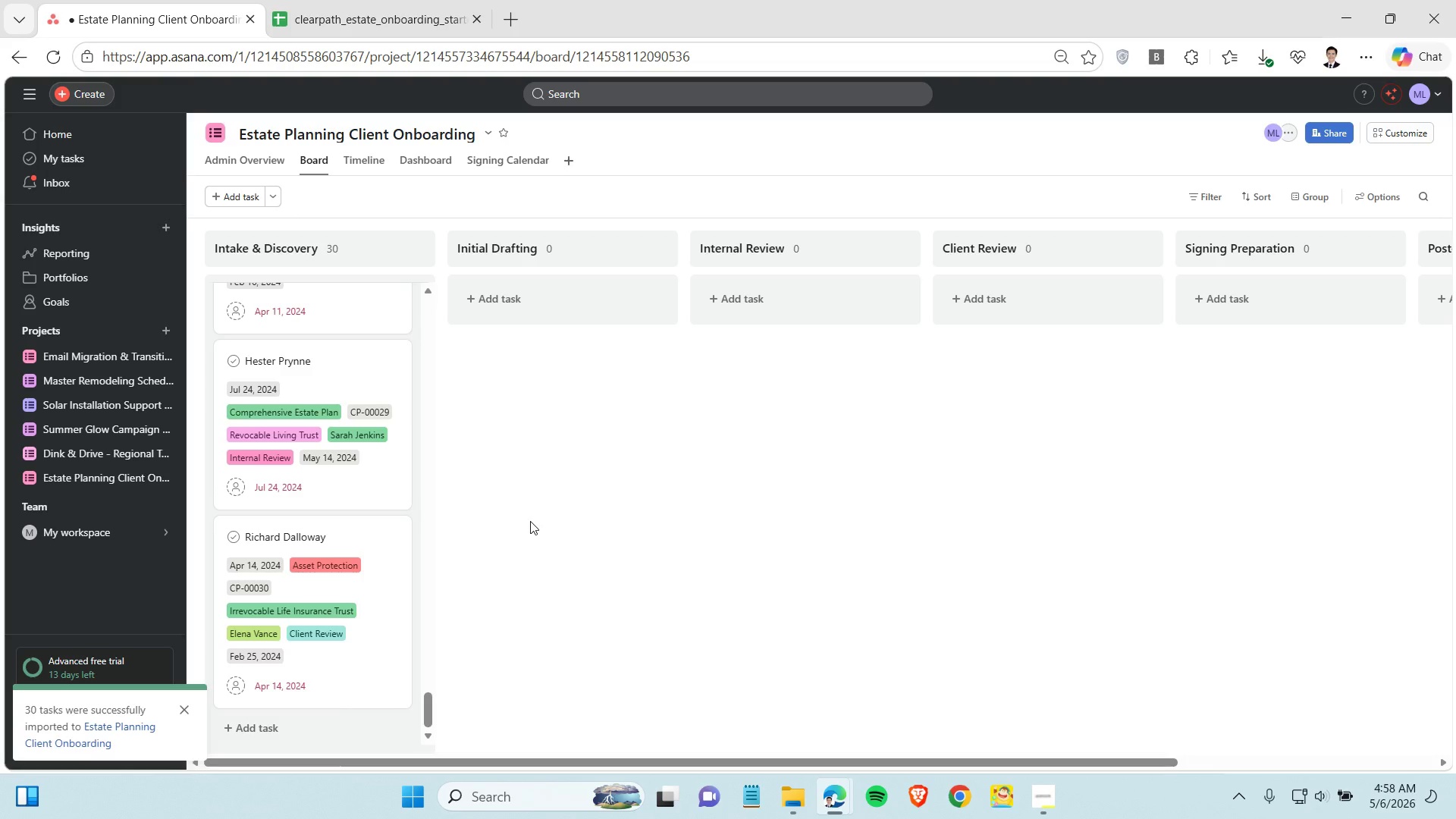 
scroll: coordinate [335, 500], scroll_direction: up, amount: 10.0
 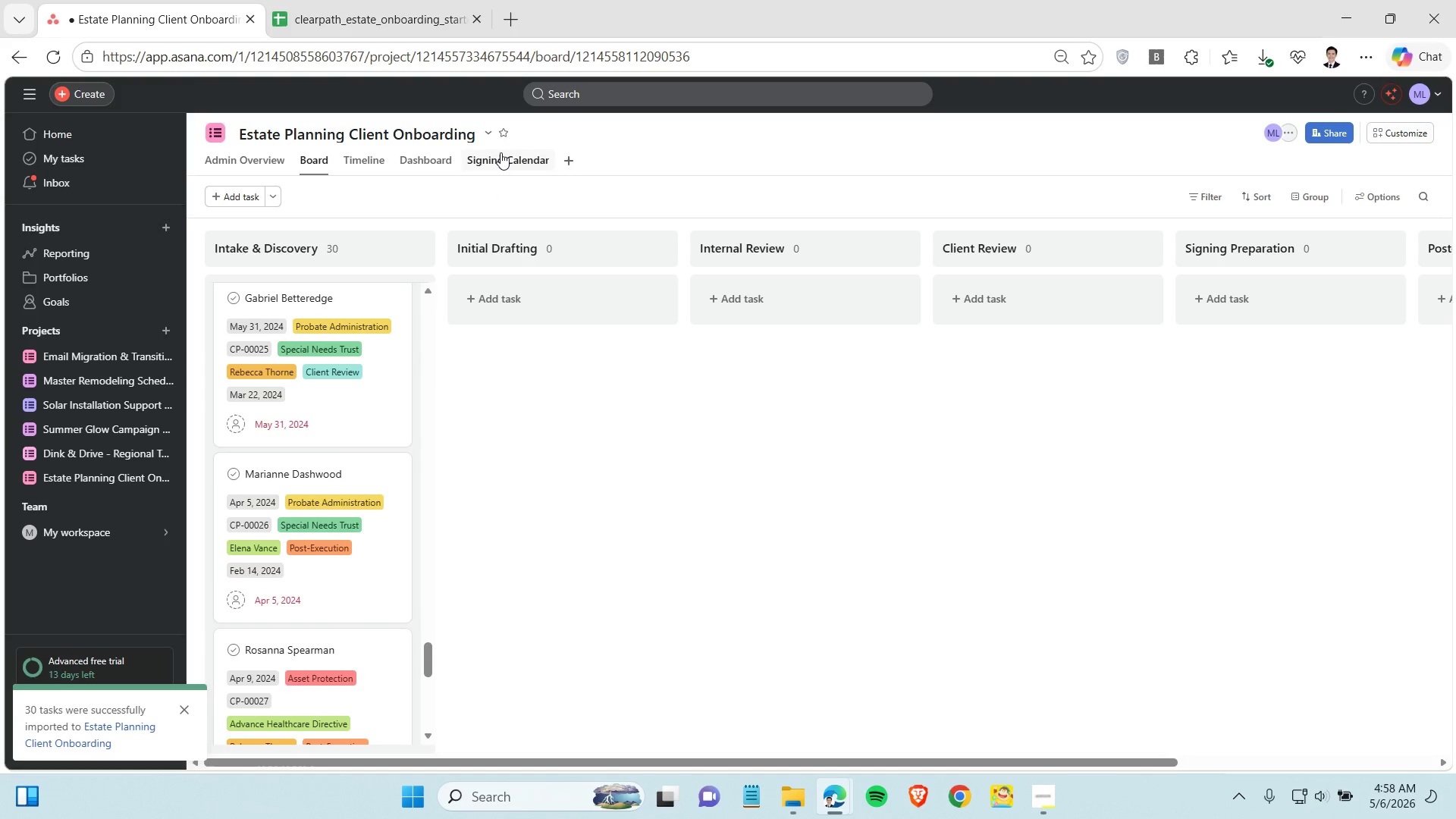 
left_click([501, 157])
 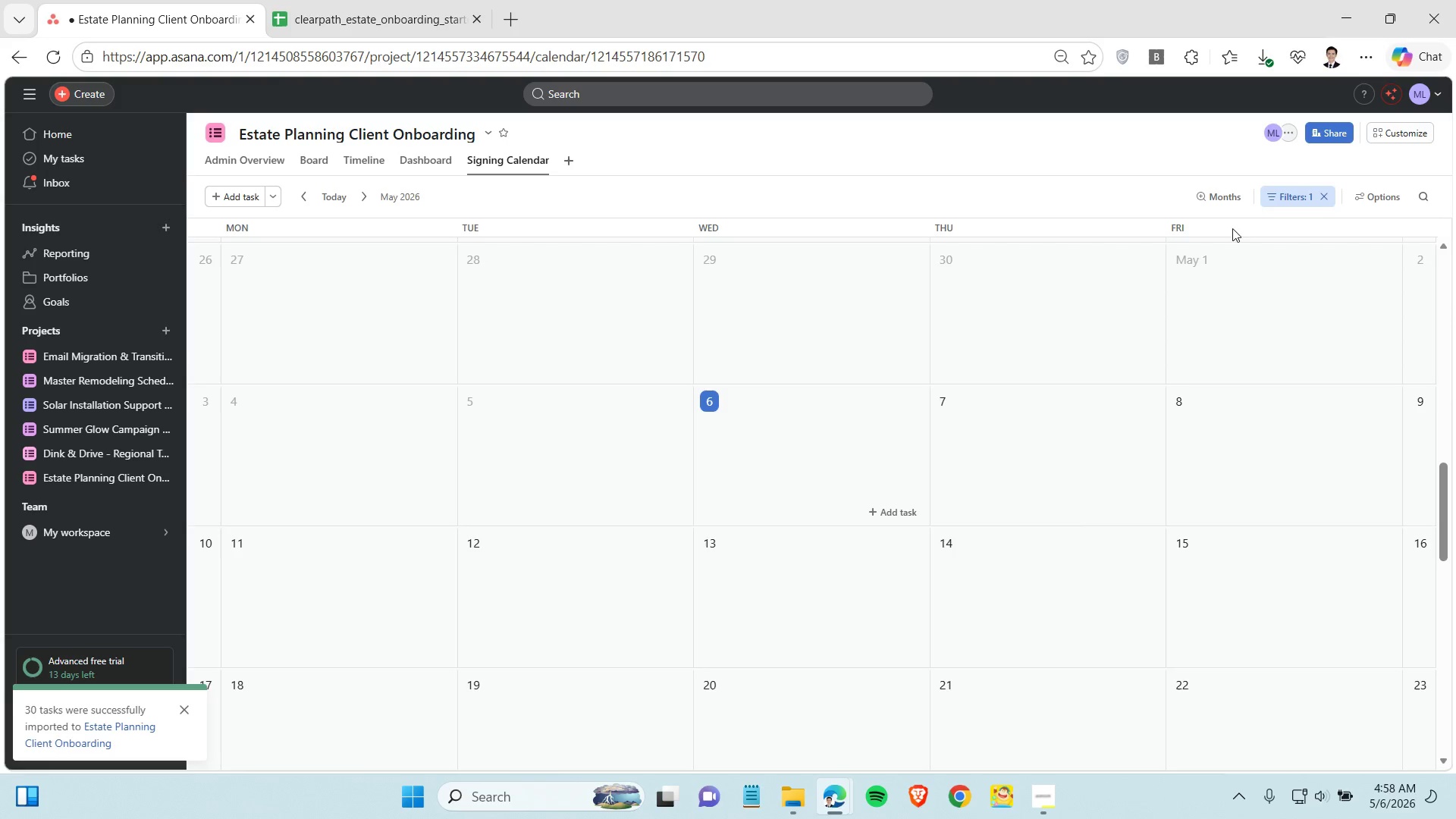 
left_click([1287, 196])
 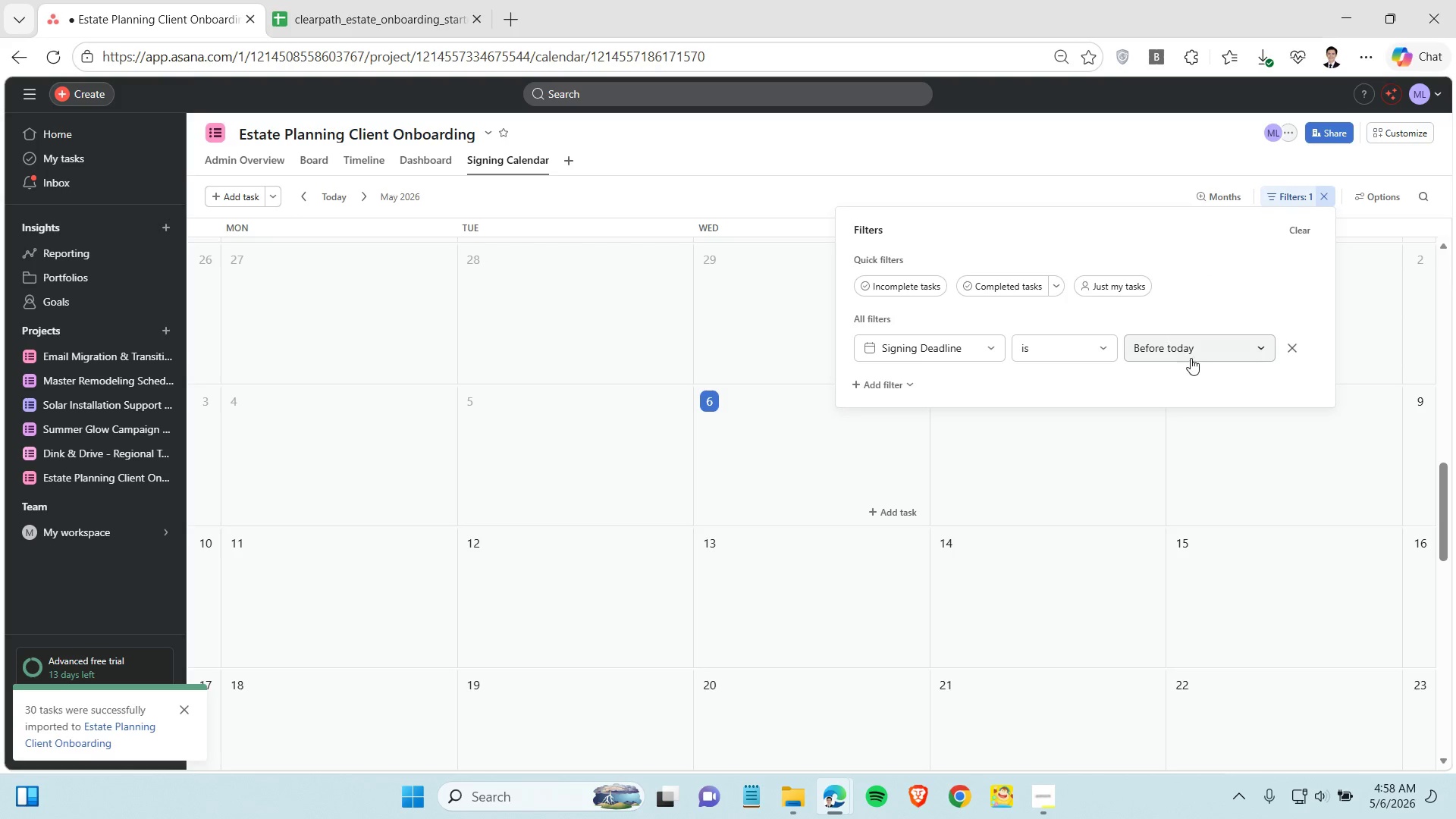 
left_click([1191, 358])
 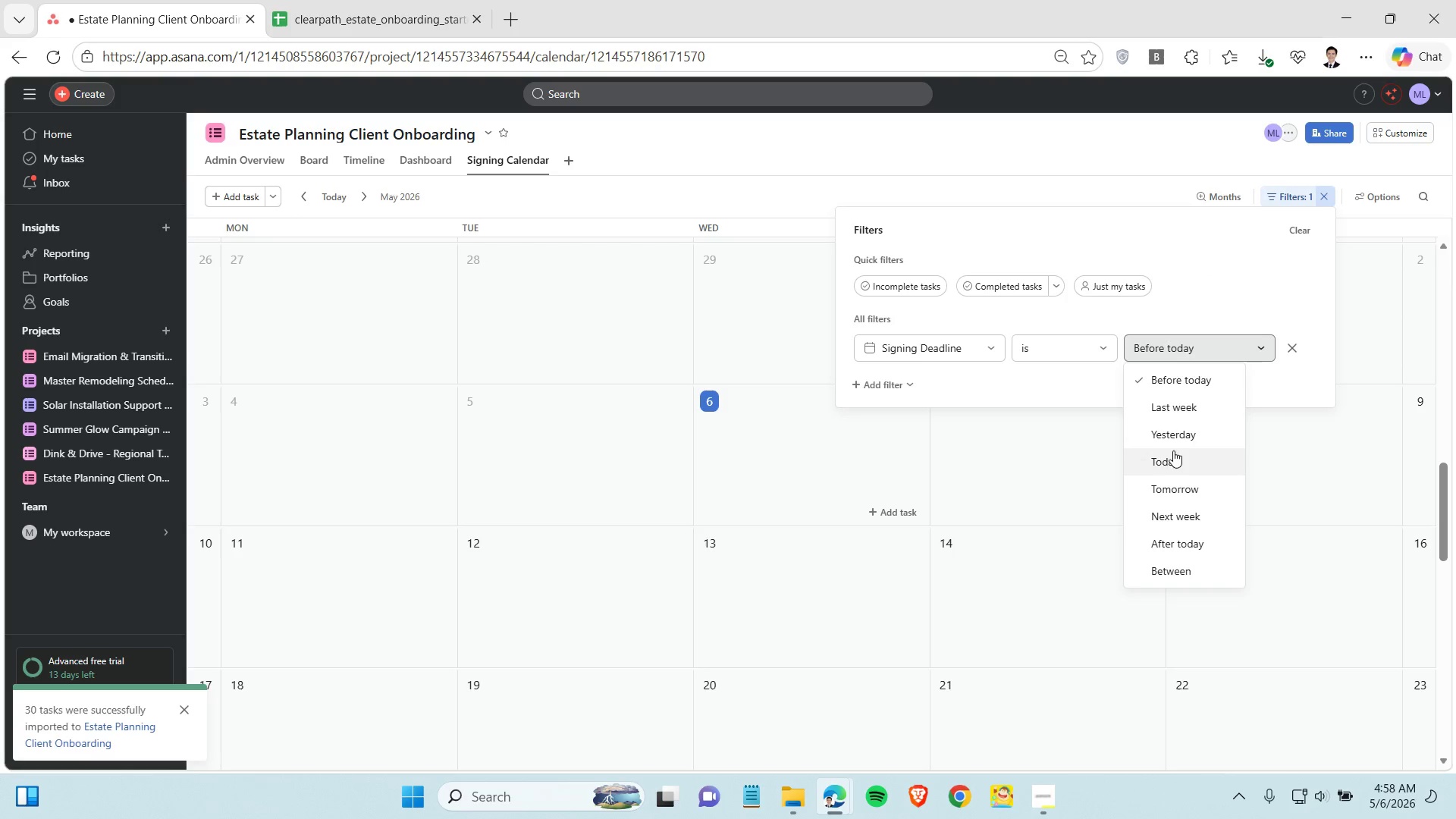 
left_click([1169, 462])
 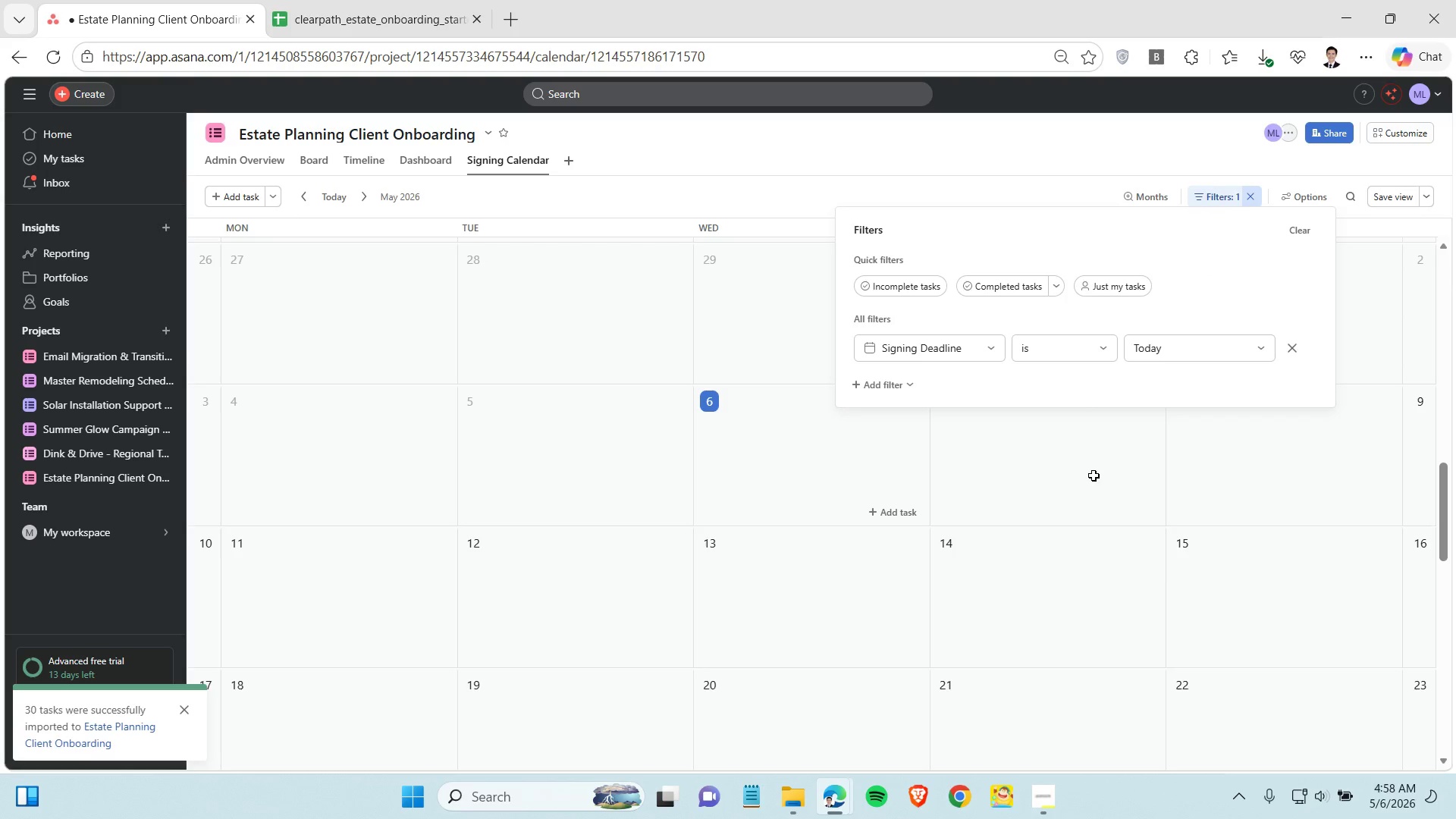 
left_click([1174, 343])
 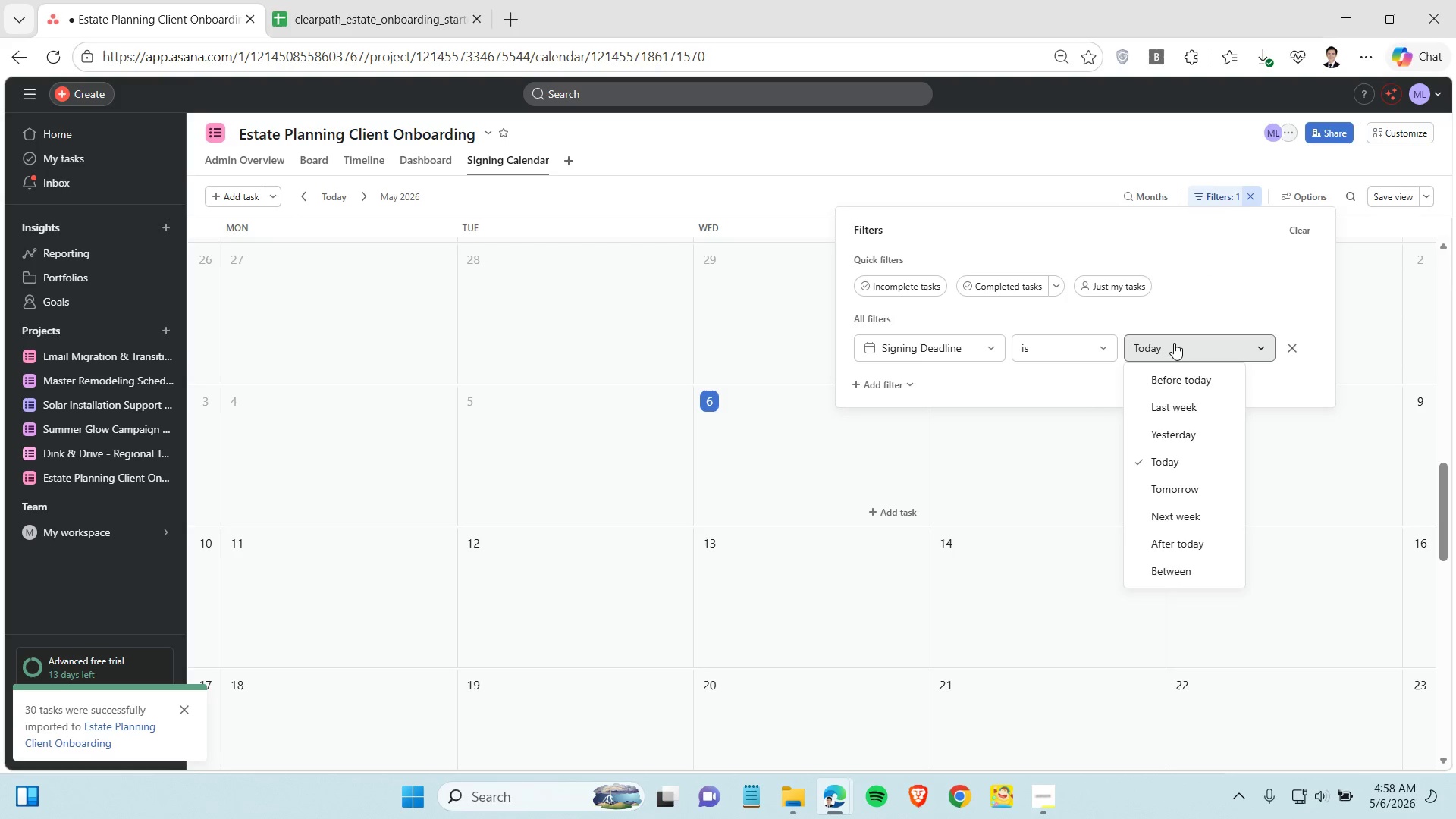 
wait(5.47)
 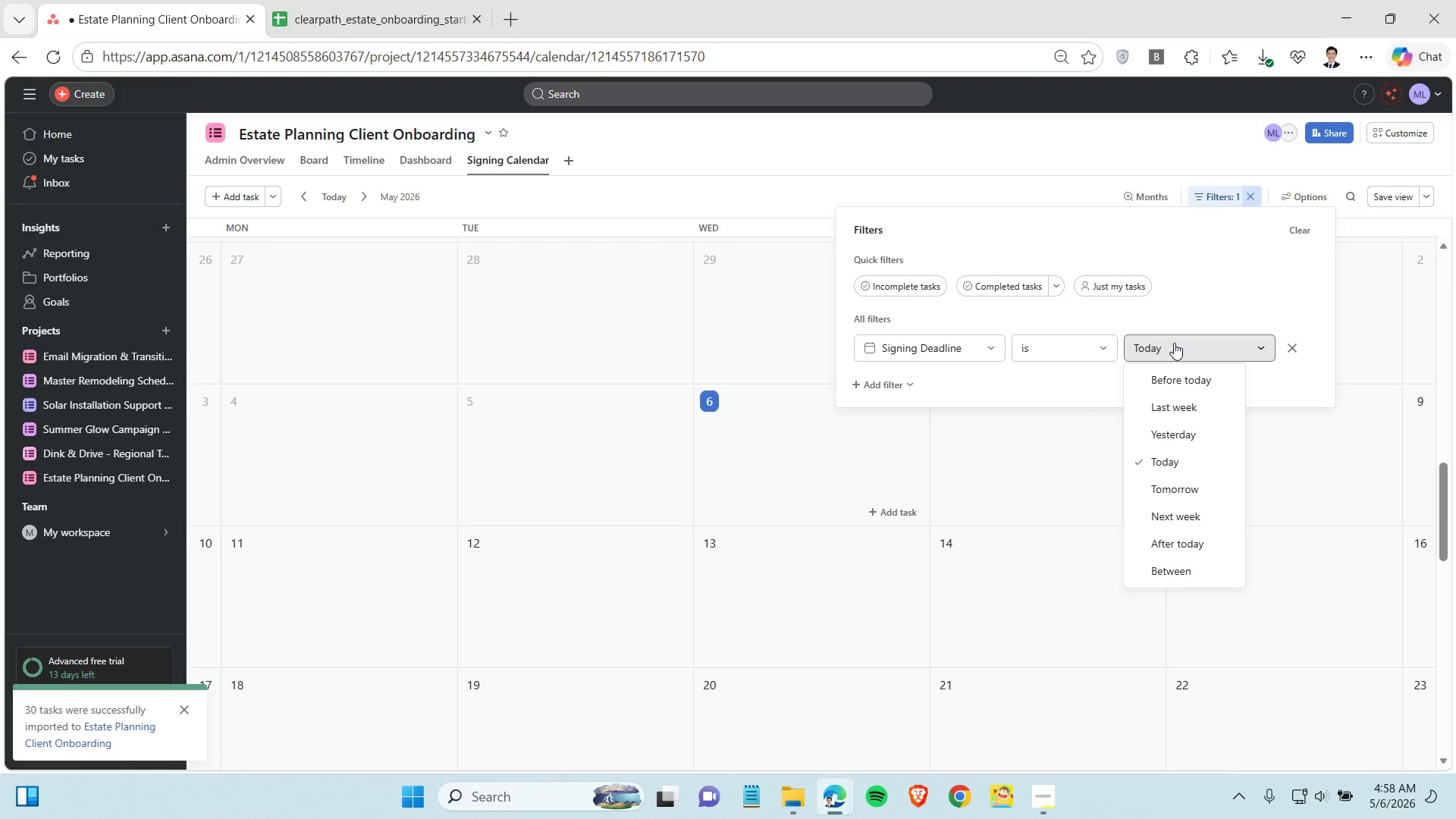 
left_click([1171, 378])
 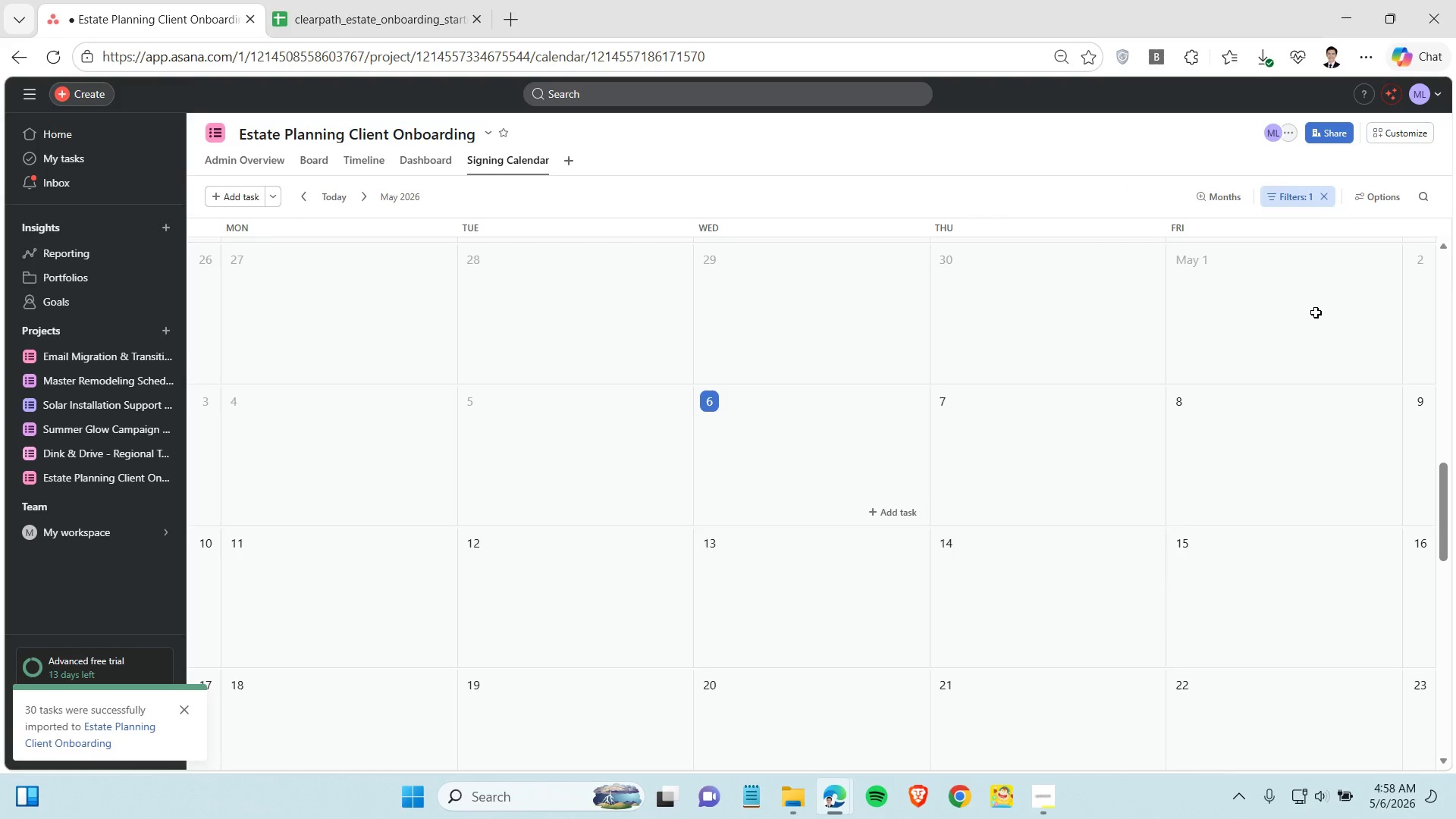 
left_click([1371, 203])
 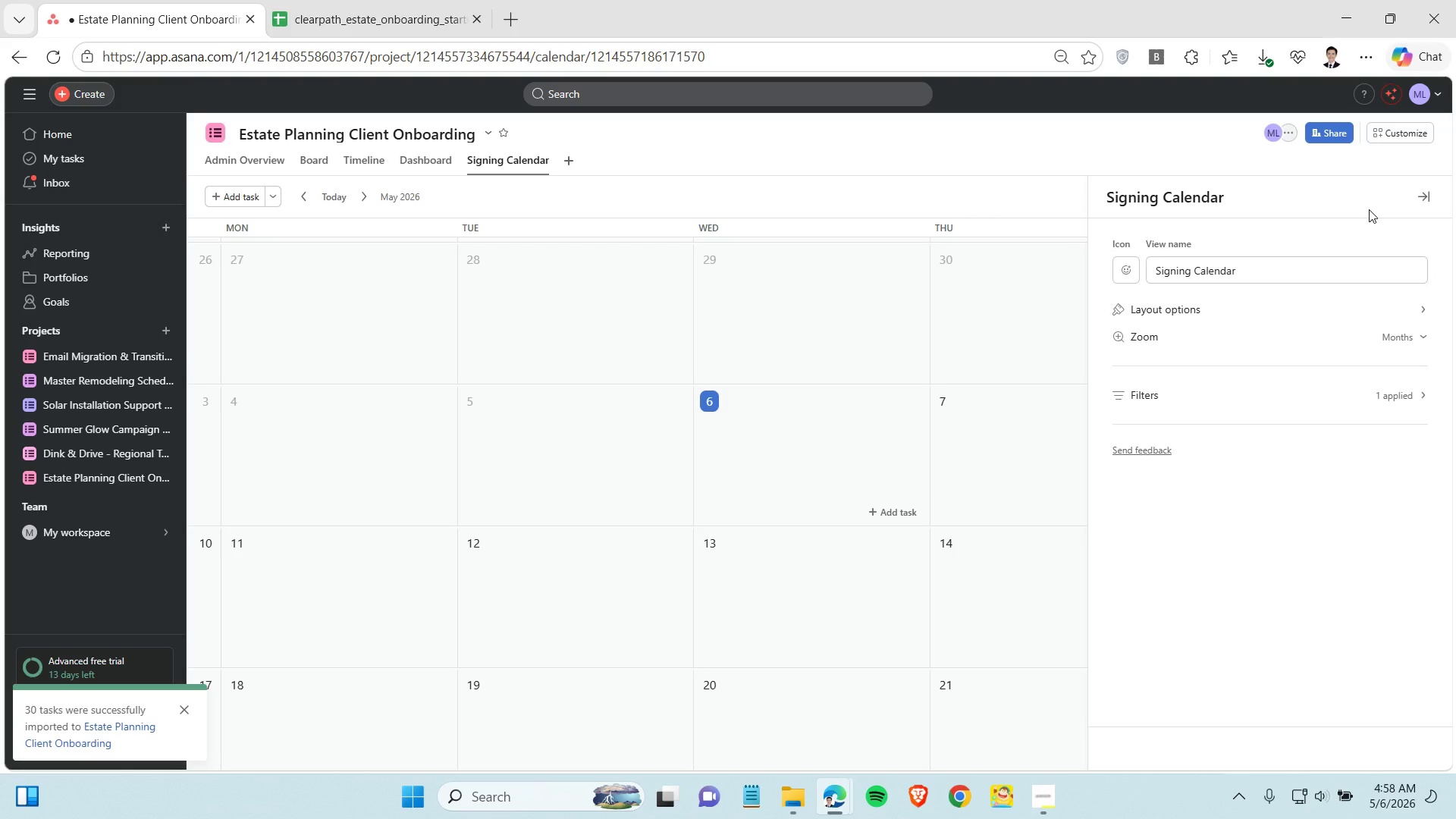 
wait(5.84)
 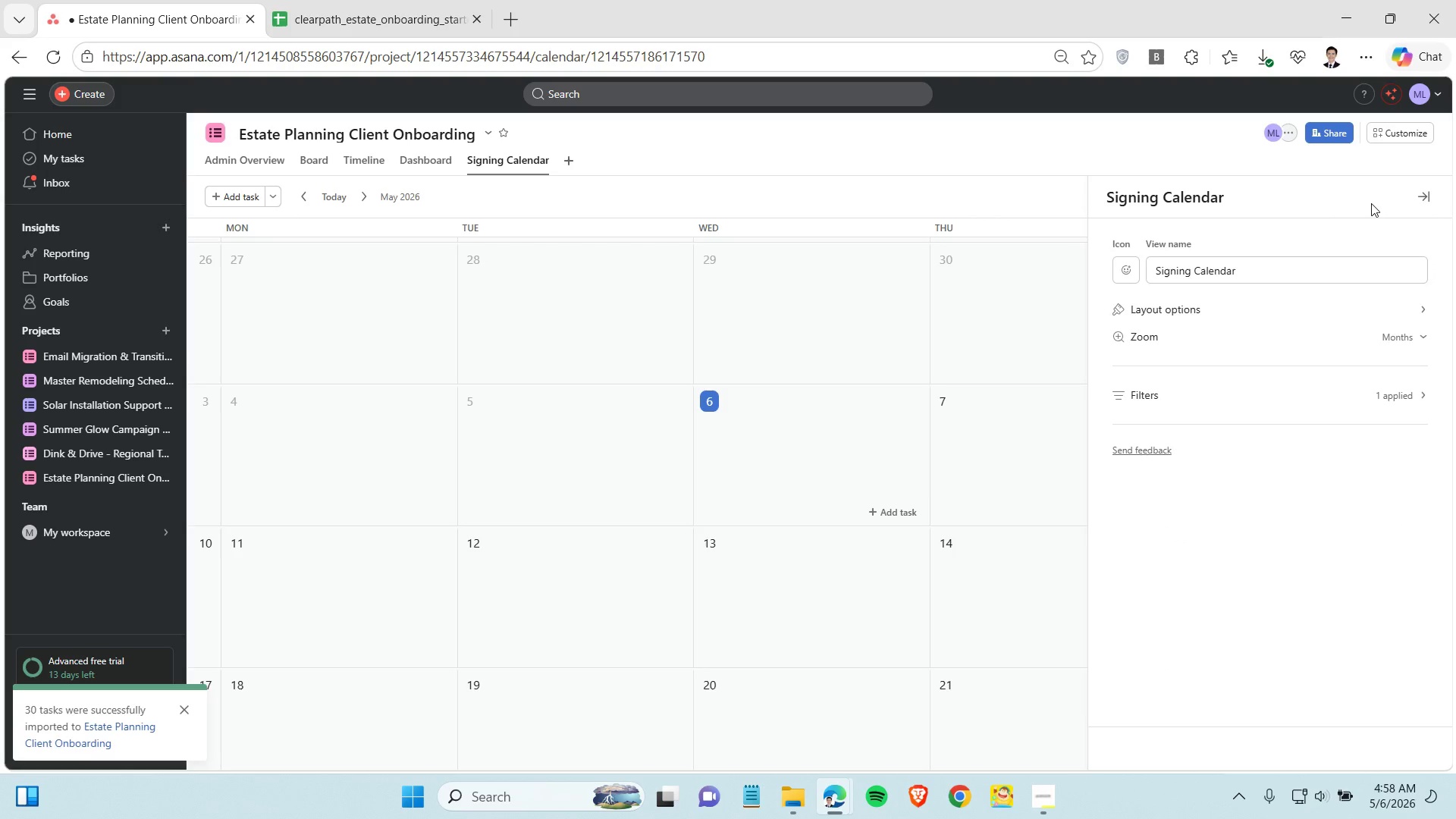 
left_click([1378, 310])
 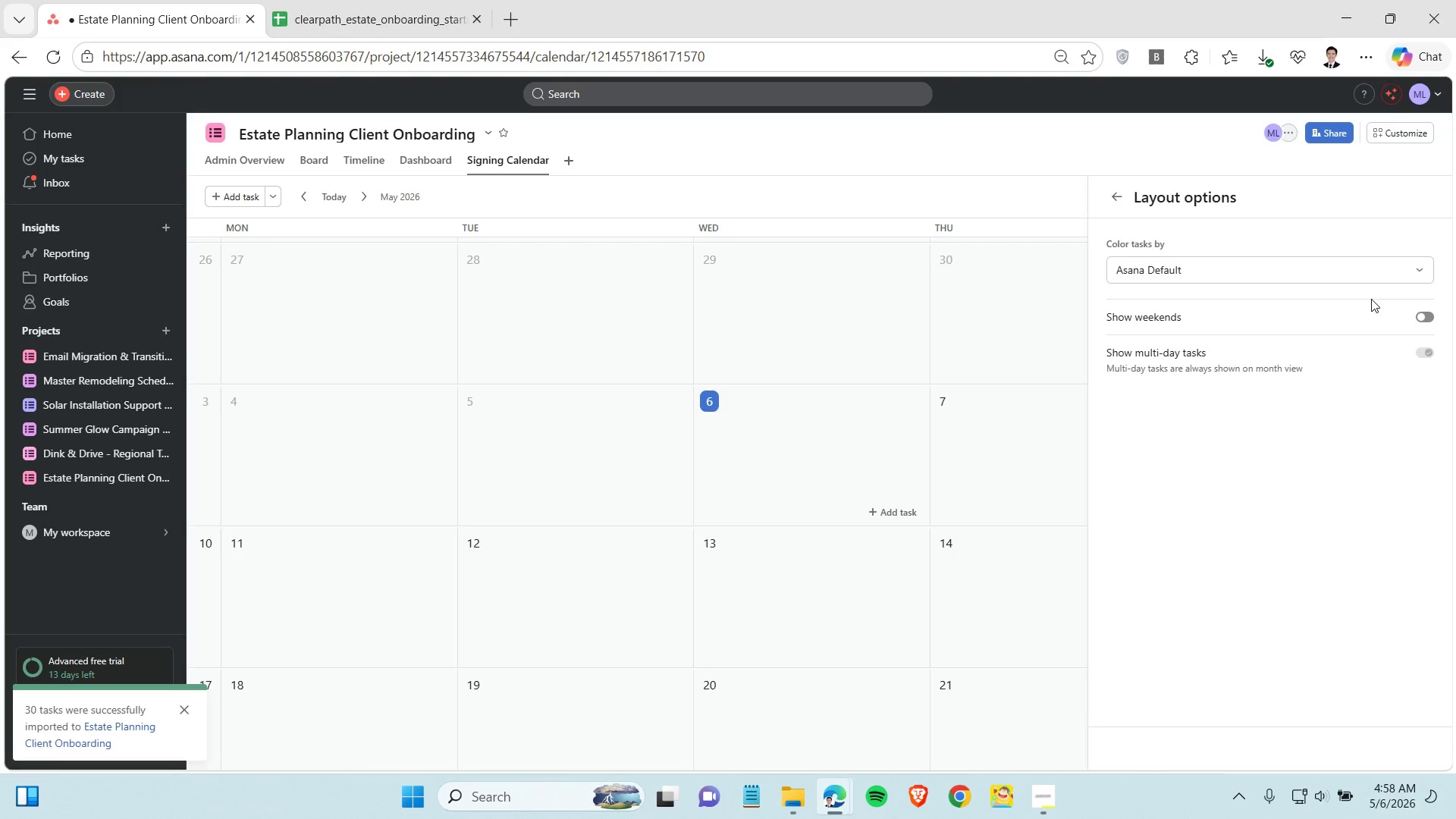 
left_click([1363, 267])
 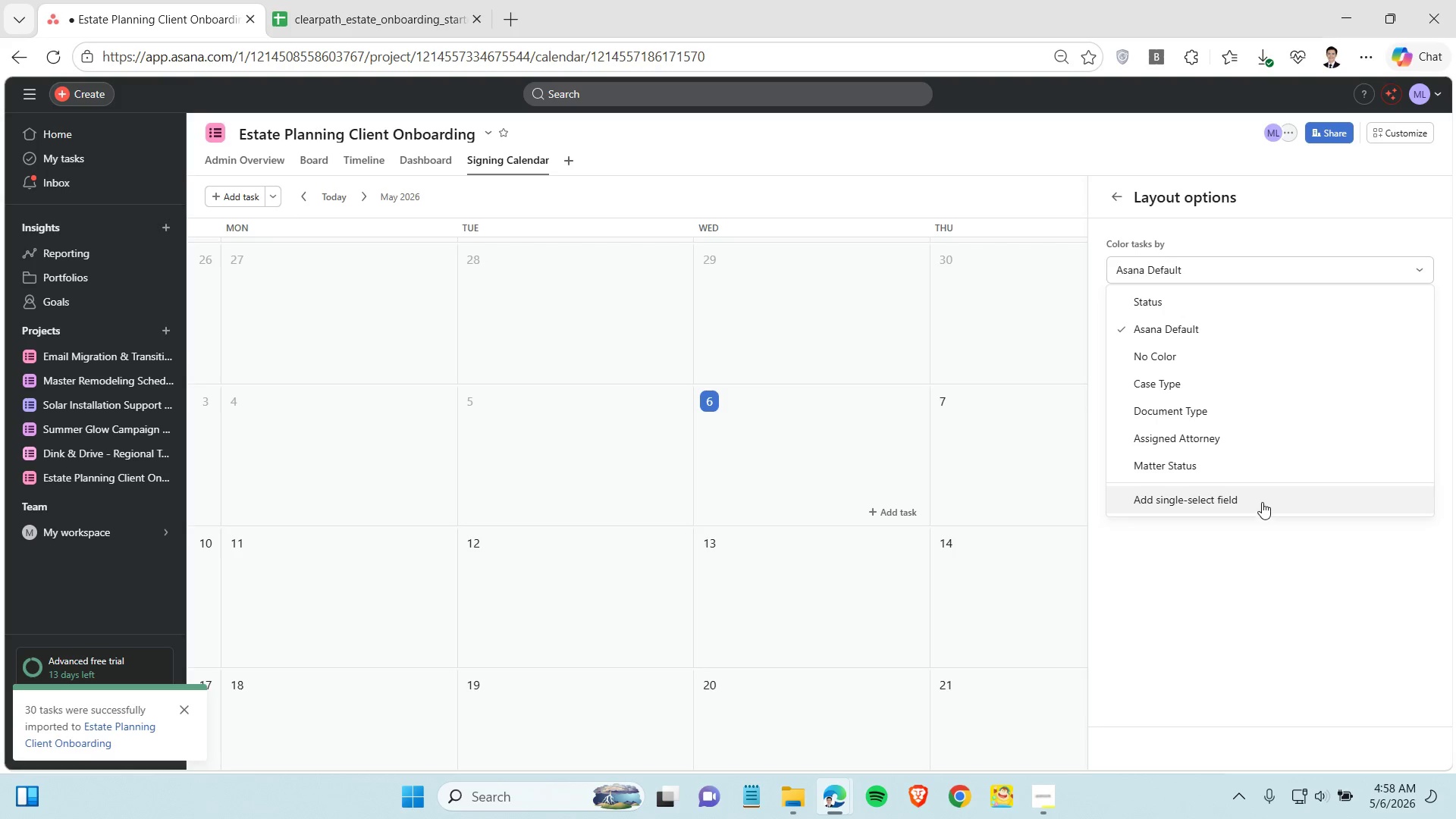 
wait(6.06)
 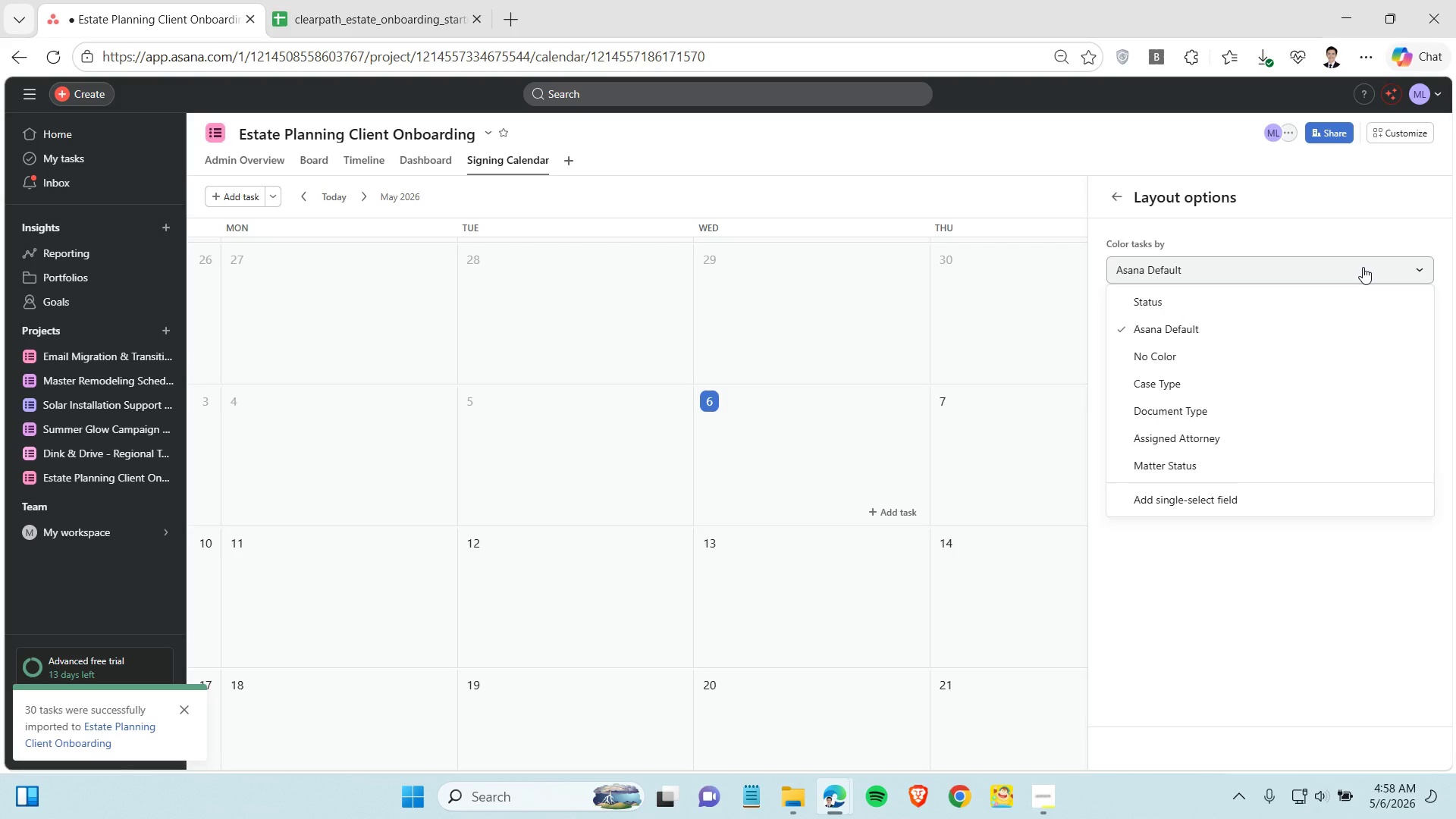 
left_click([1260, 497])
 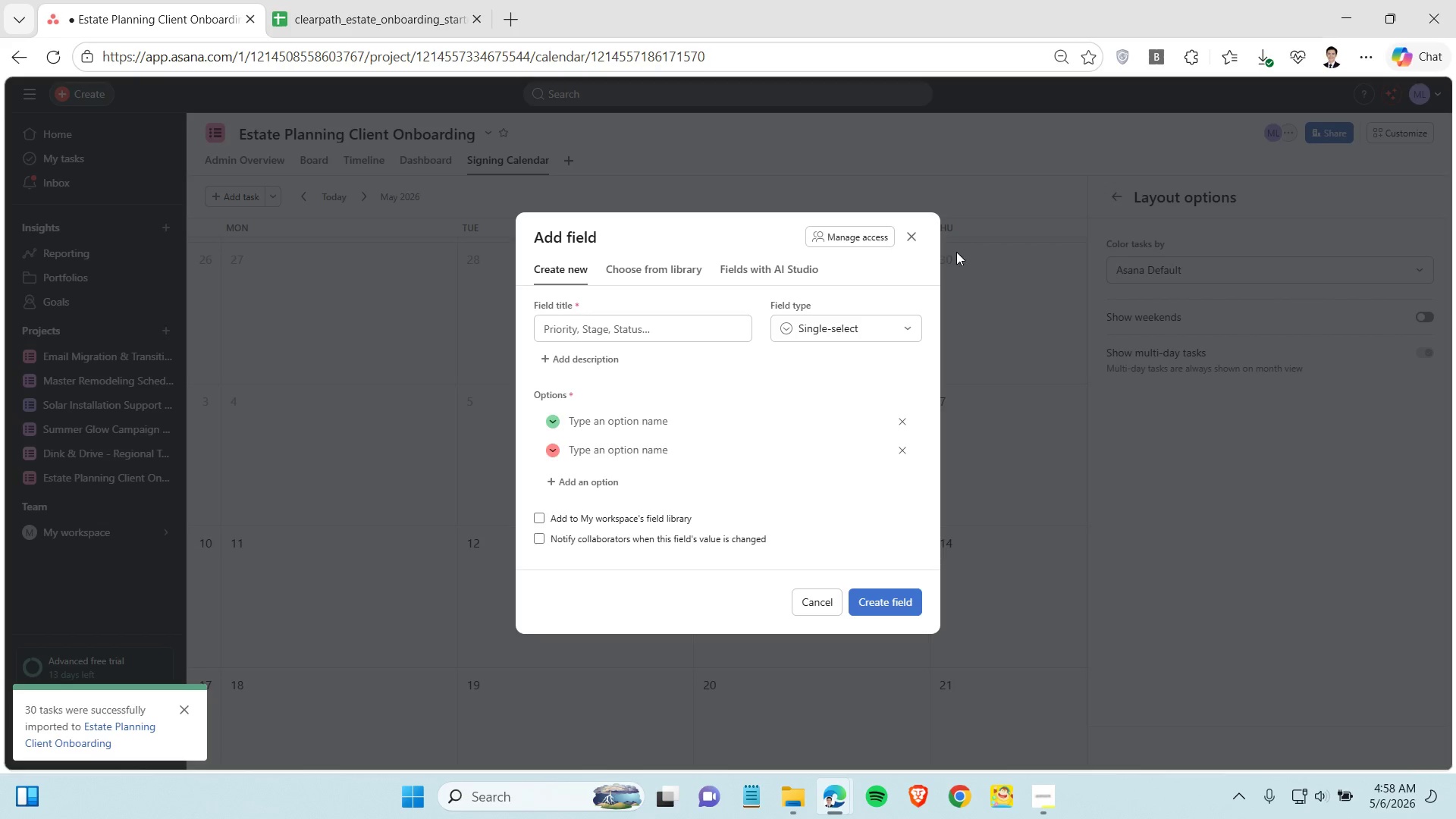 
left_click([910, 235])
 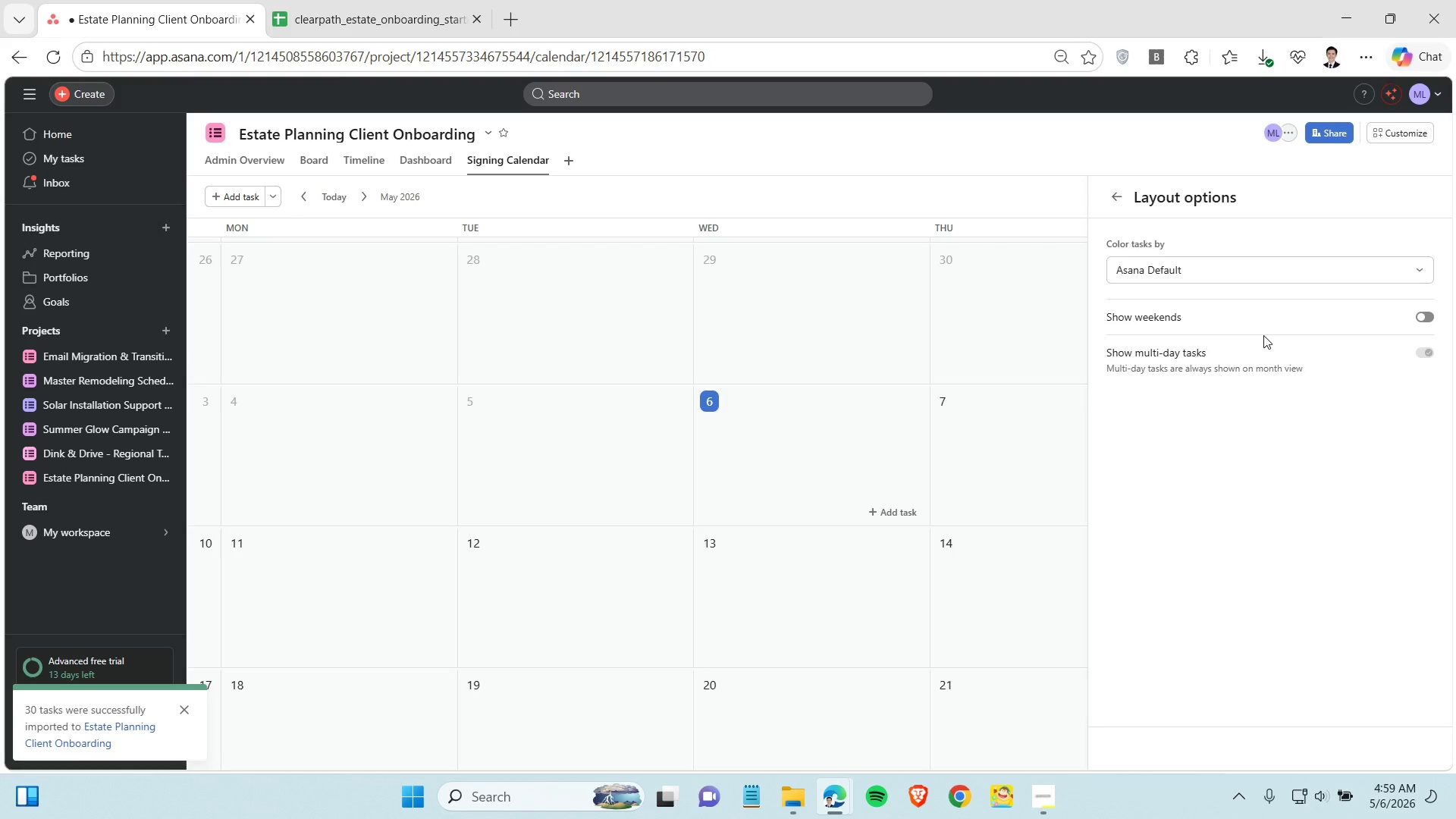 
double_click([1274, 273])
 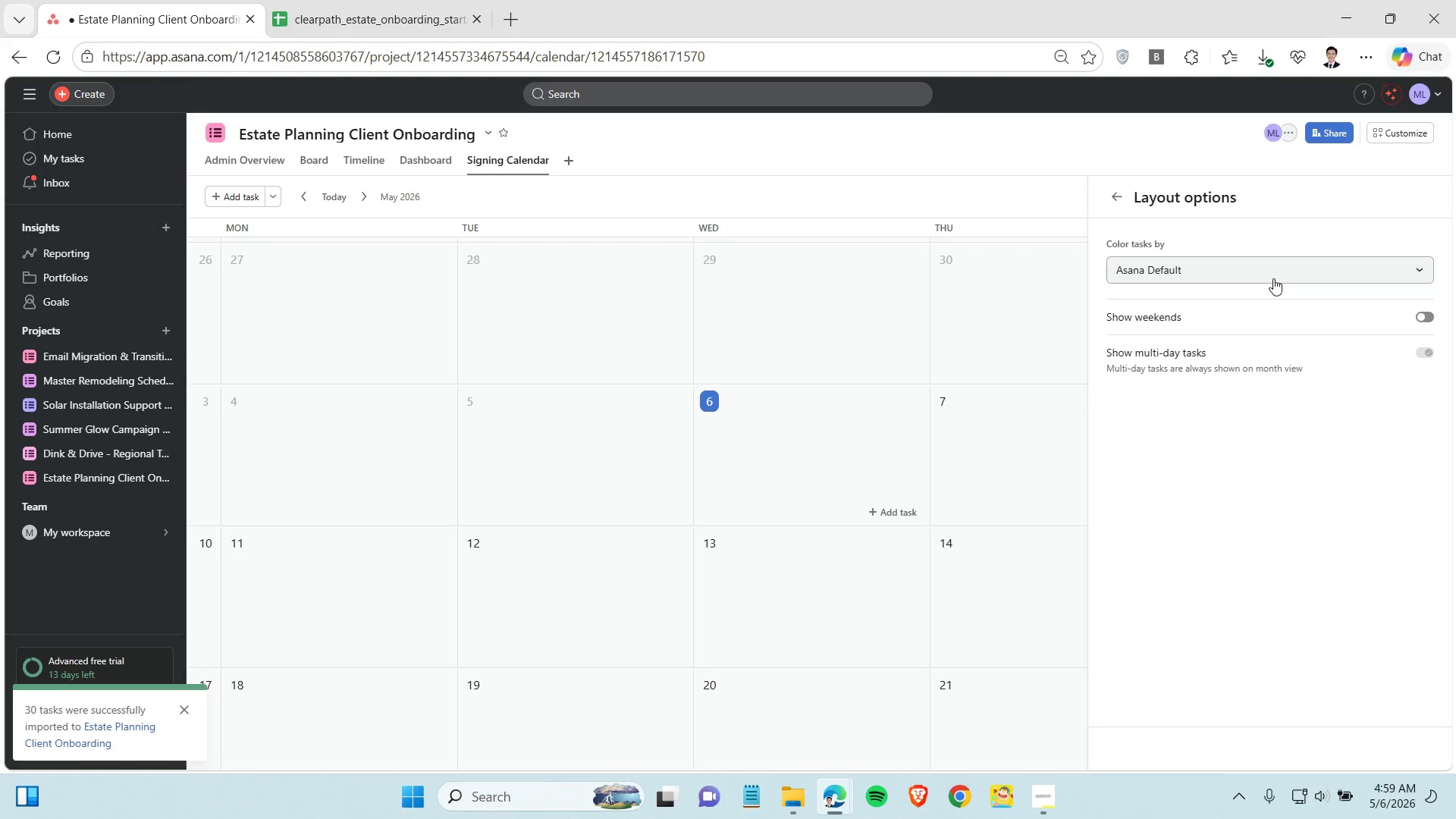 
left_click([1273, 278])
 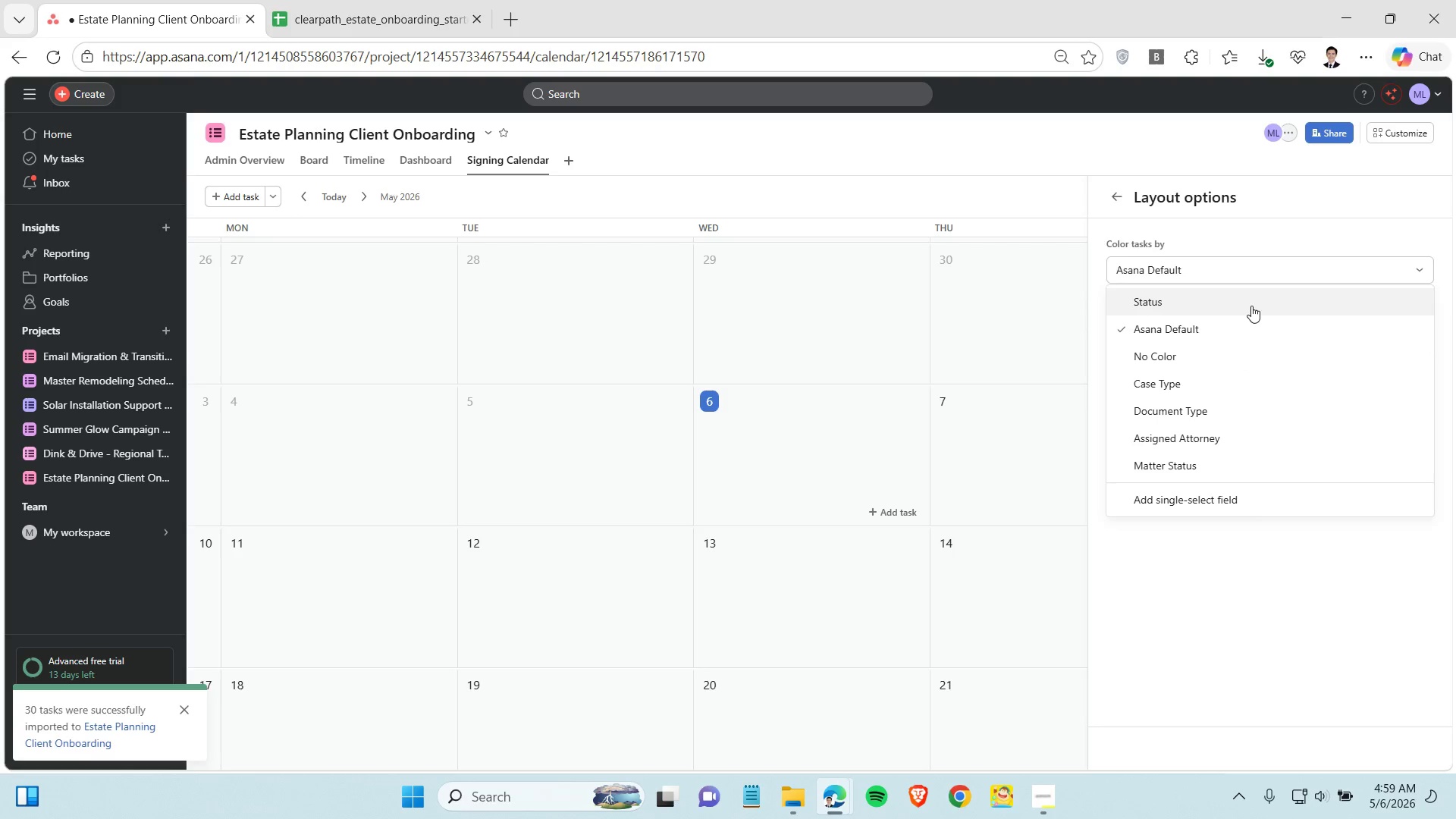 
left_click([1251, 306])
 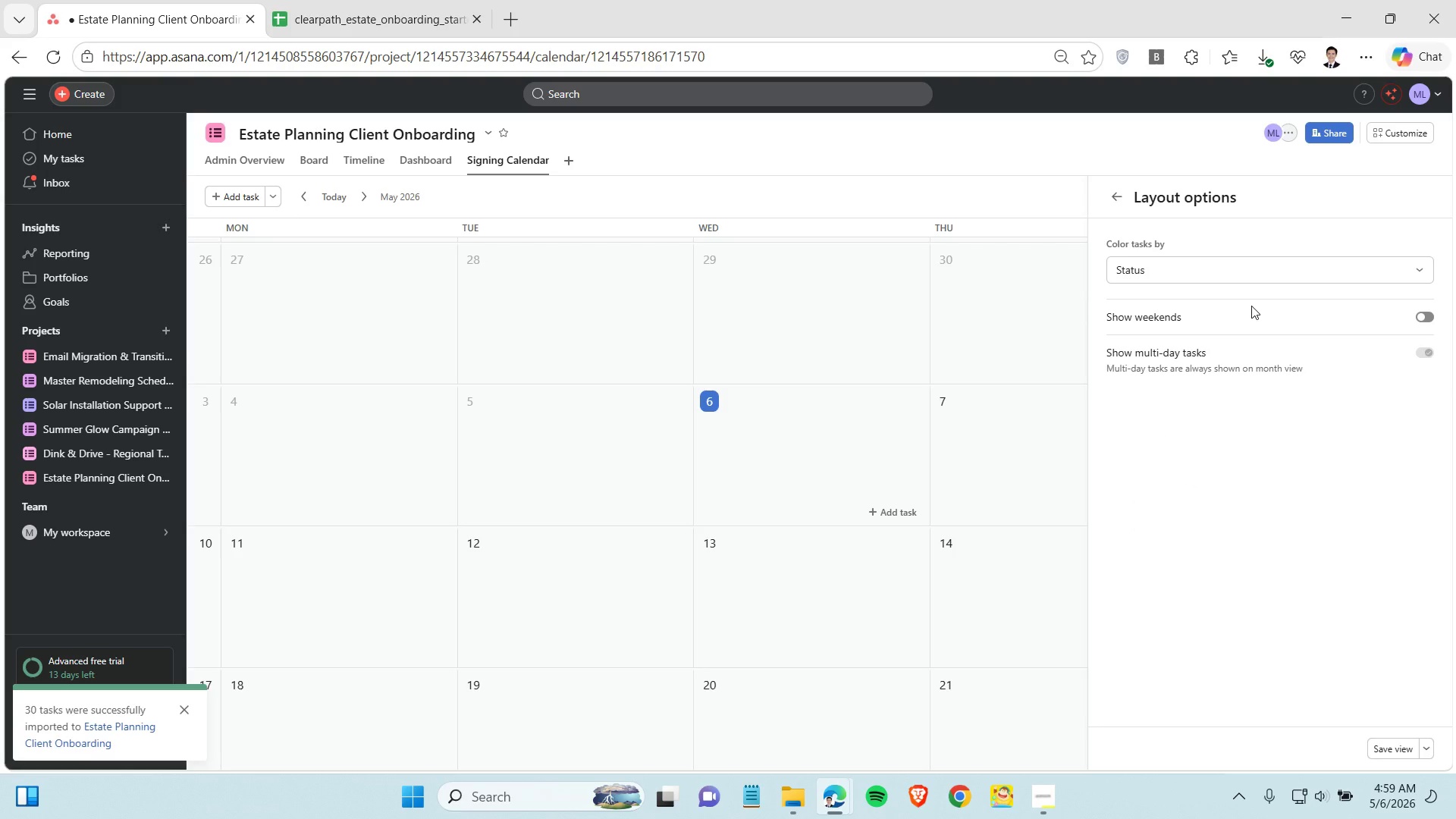 
left_click([1261, 269])
 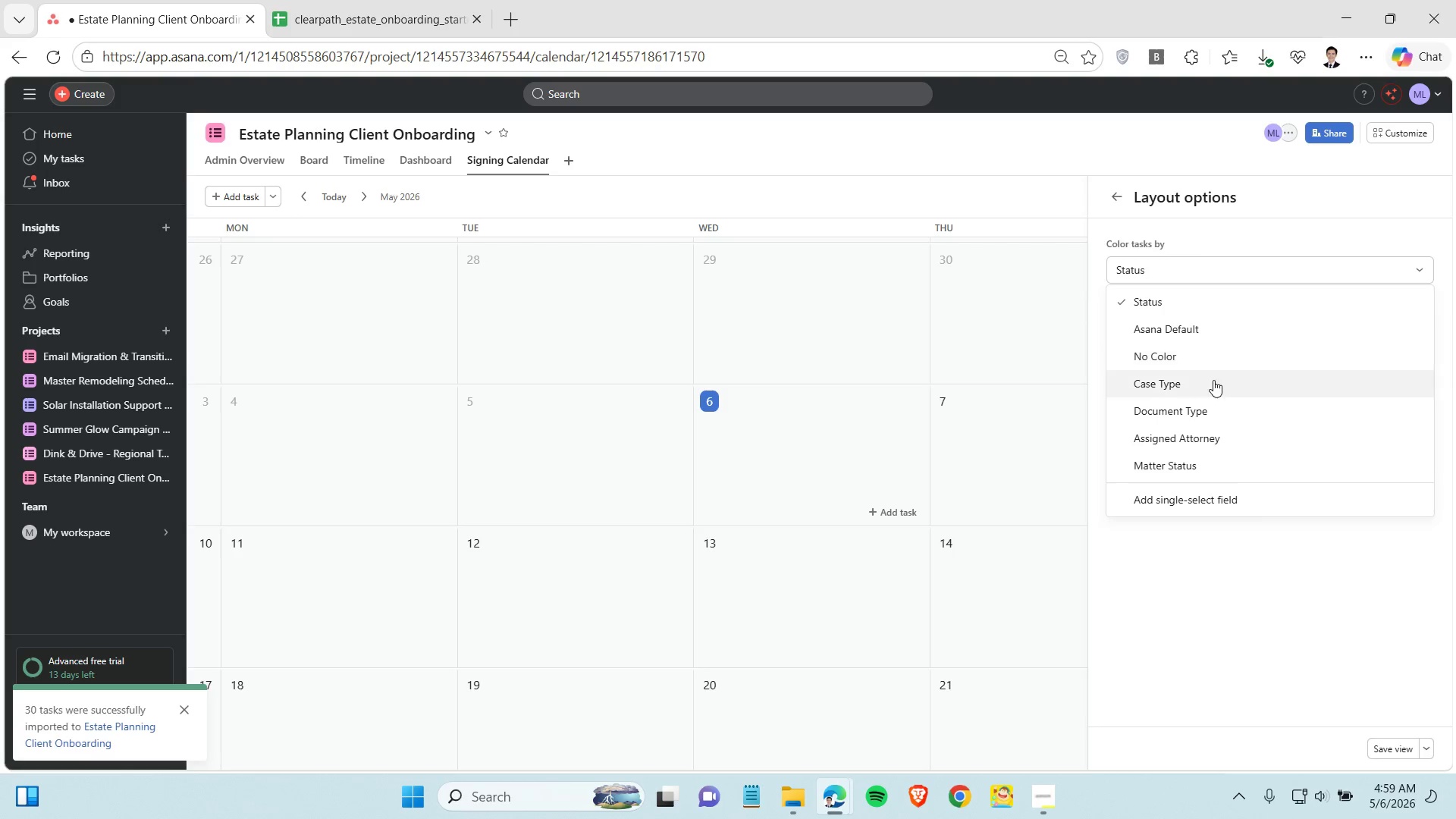 
left_click([1203, 387])
 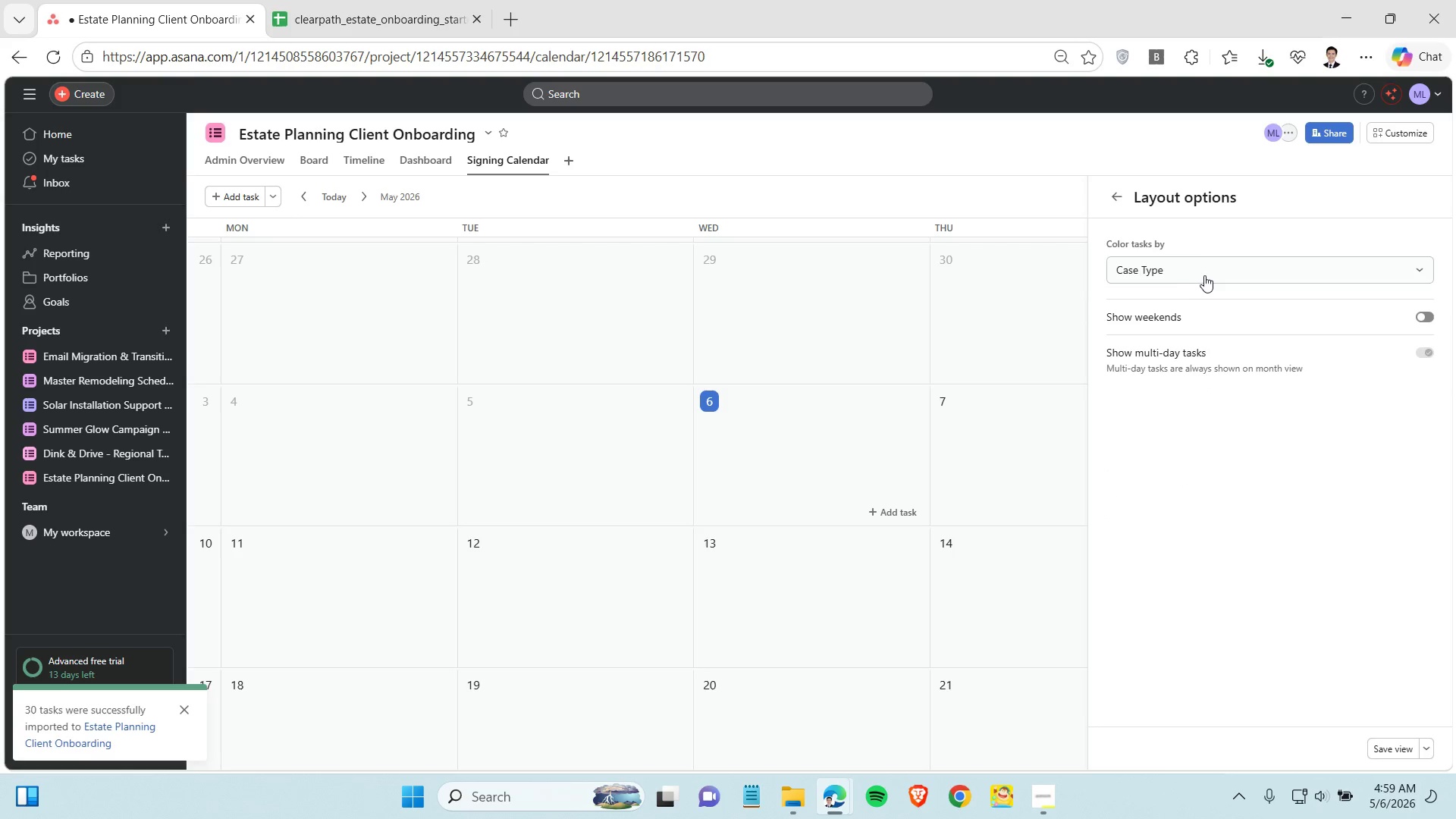 
left_click([1204, 274])
 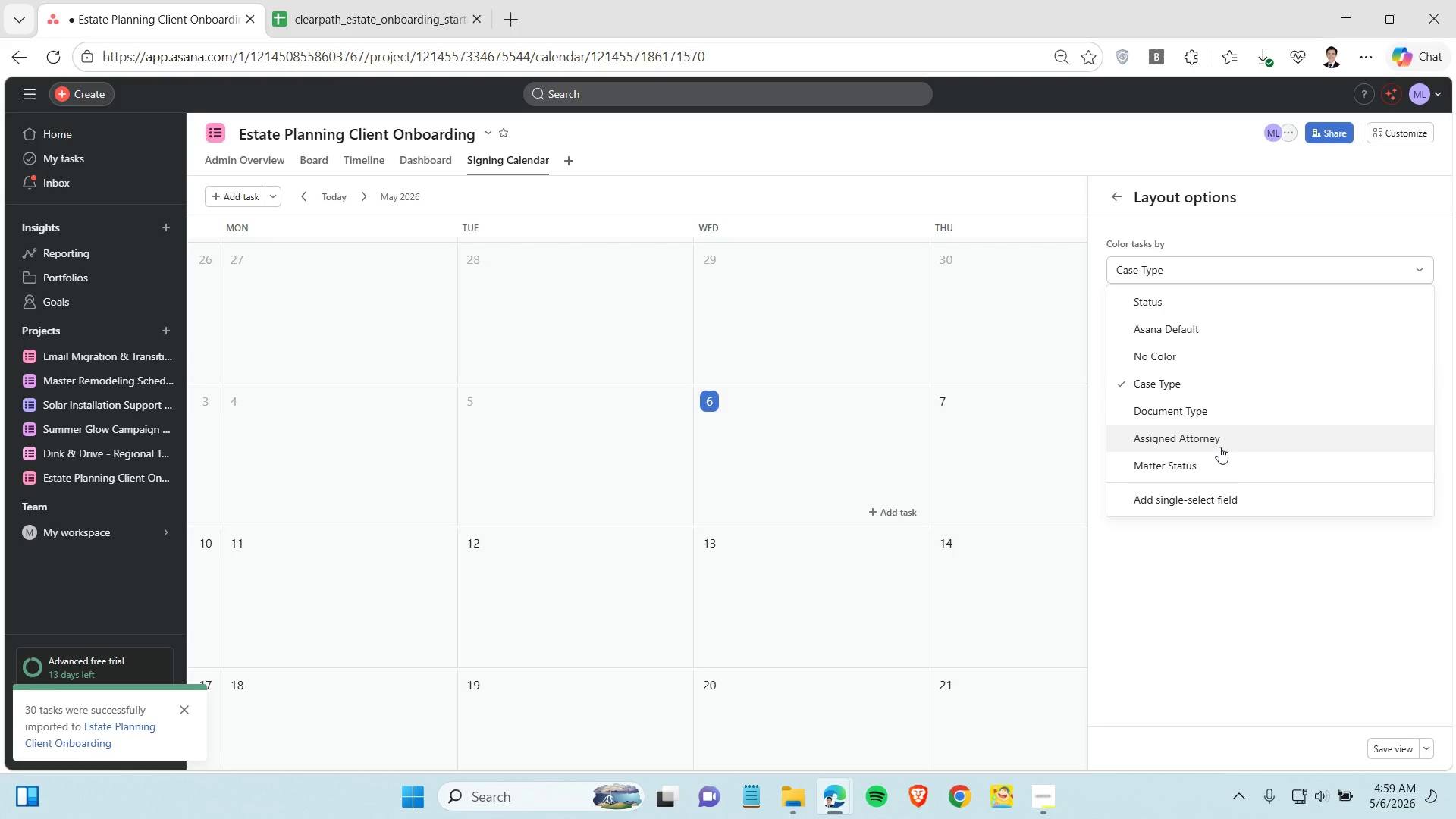 
left_click([1213, 438])
 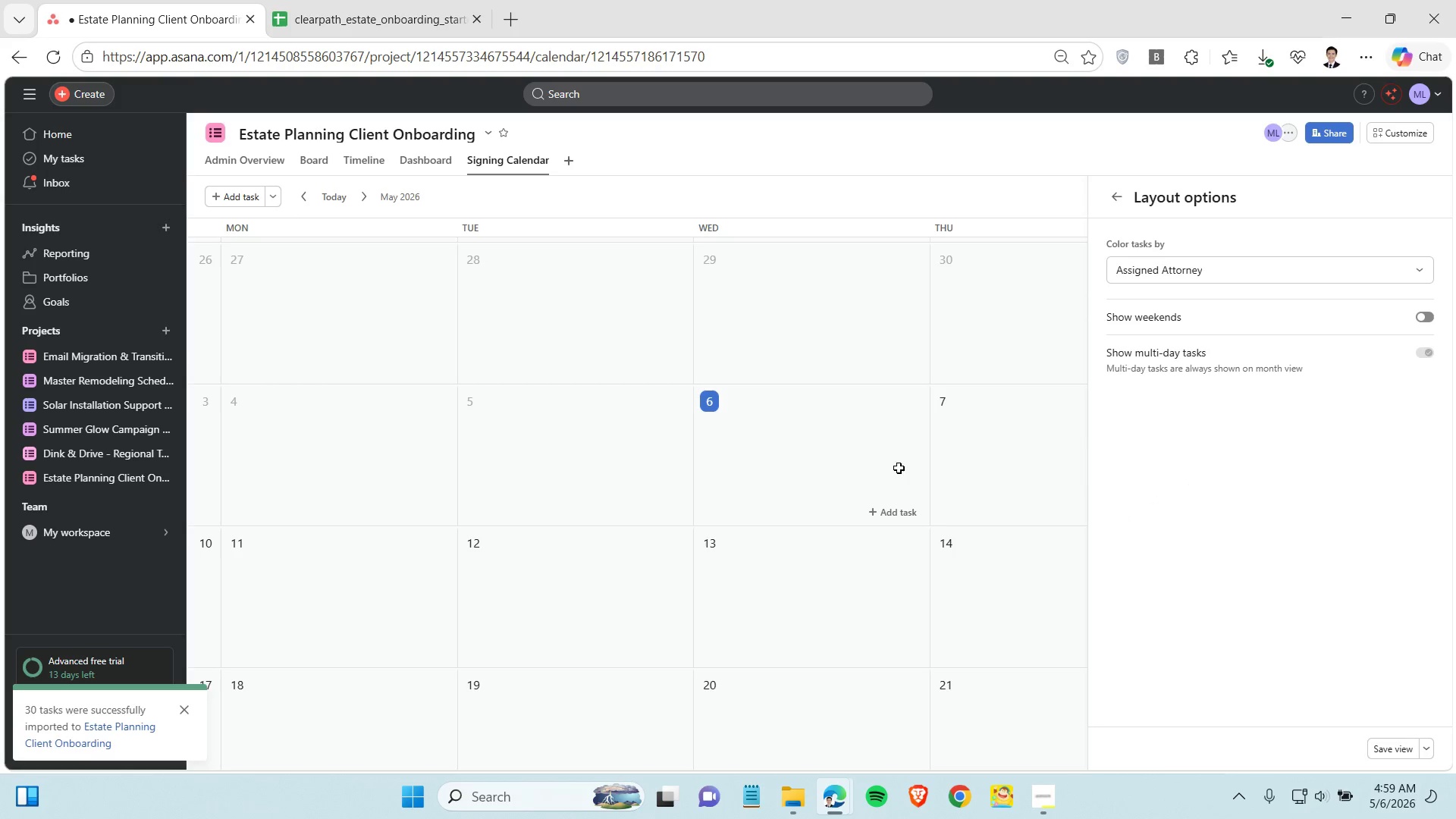 
scroll: coordinate [895, 418], scroll_direction: up, amount: 129.0
 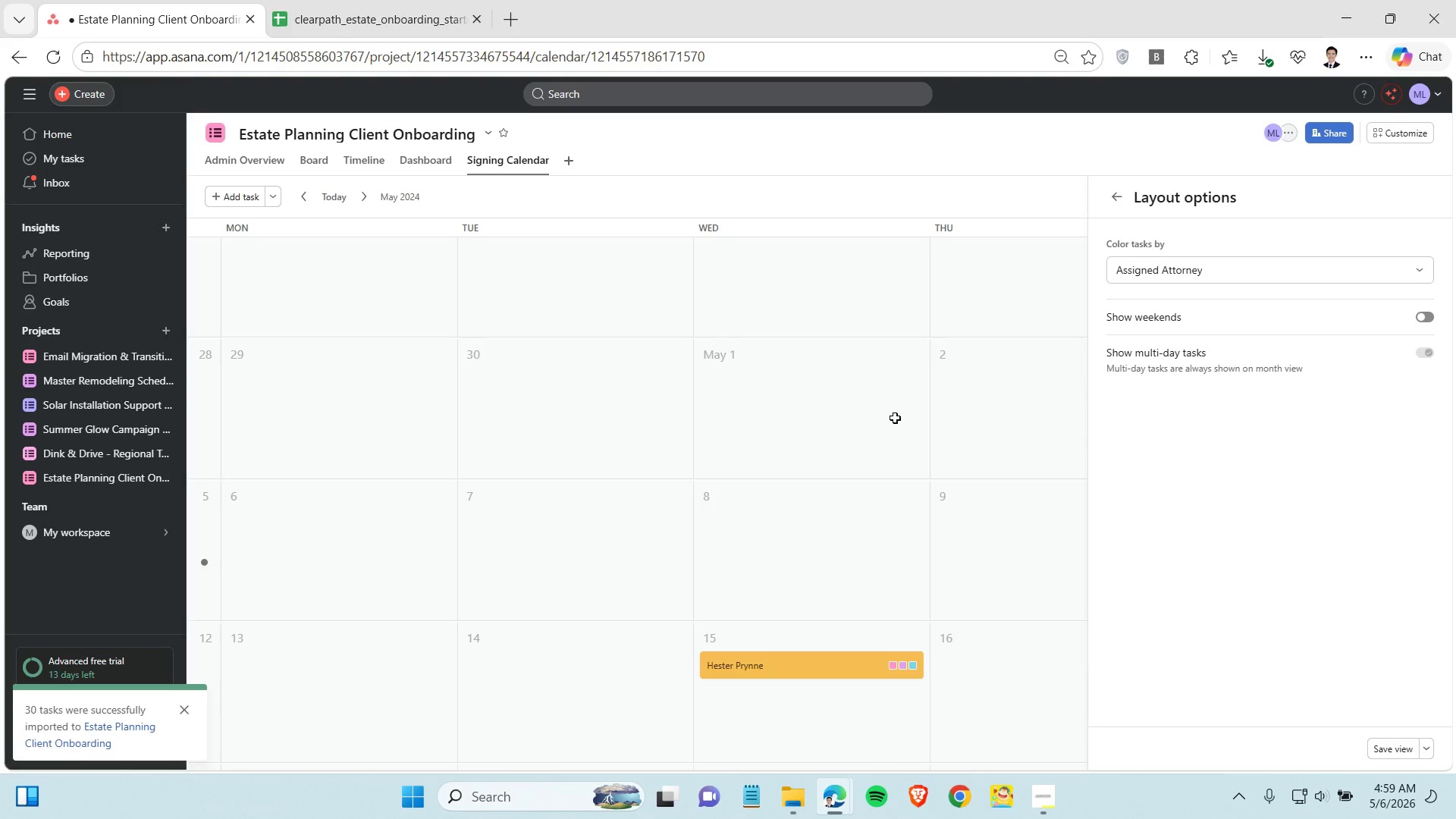 
scroll: coordinate [895, 418], scroll_direction: down, amount: 2.0
 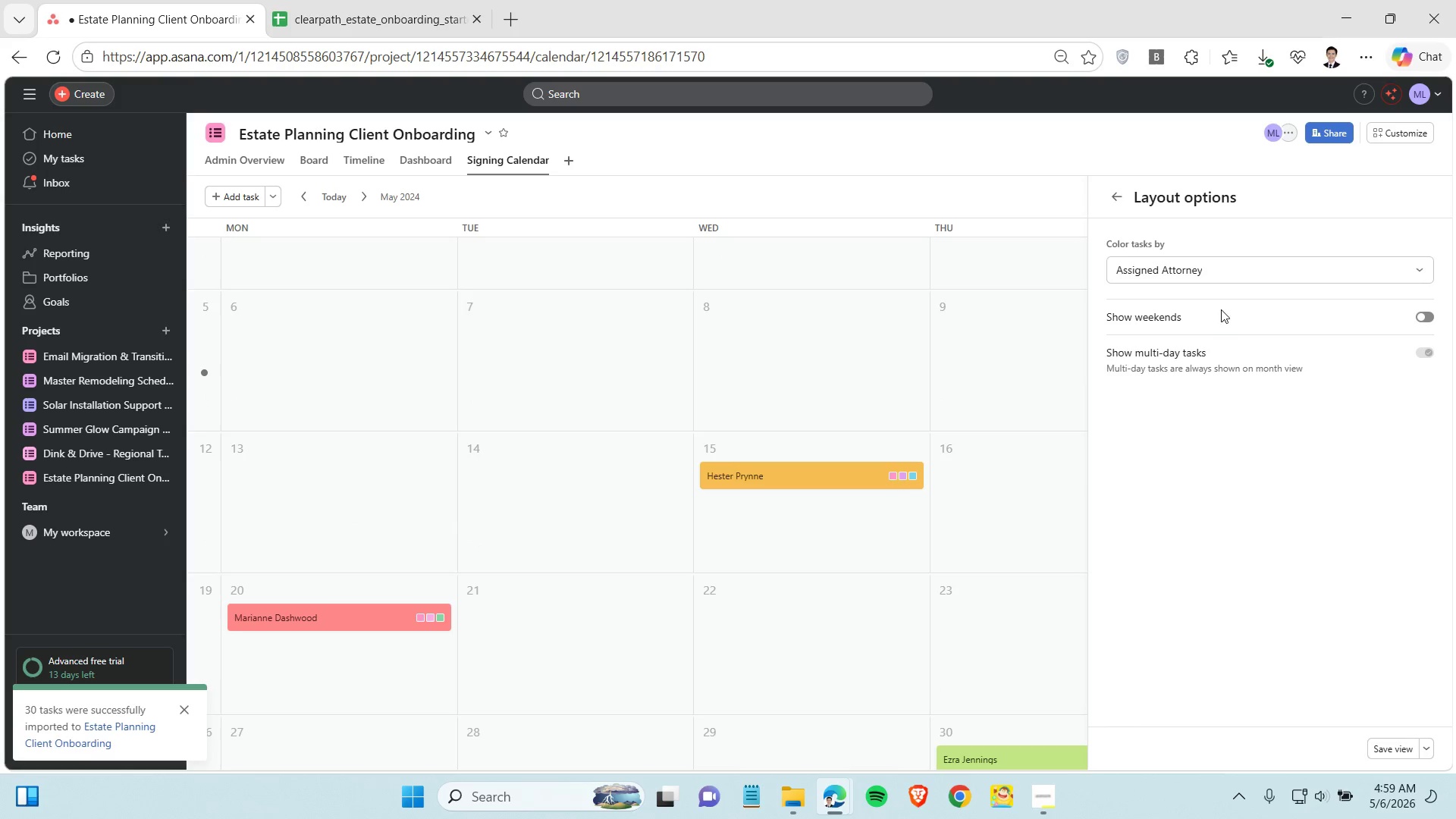 
left_click([1209, 269])
 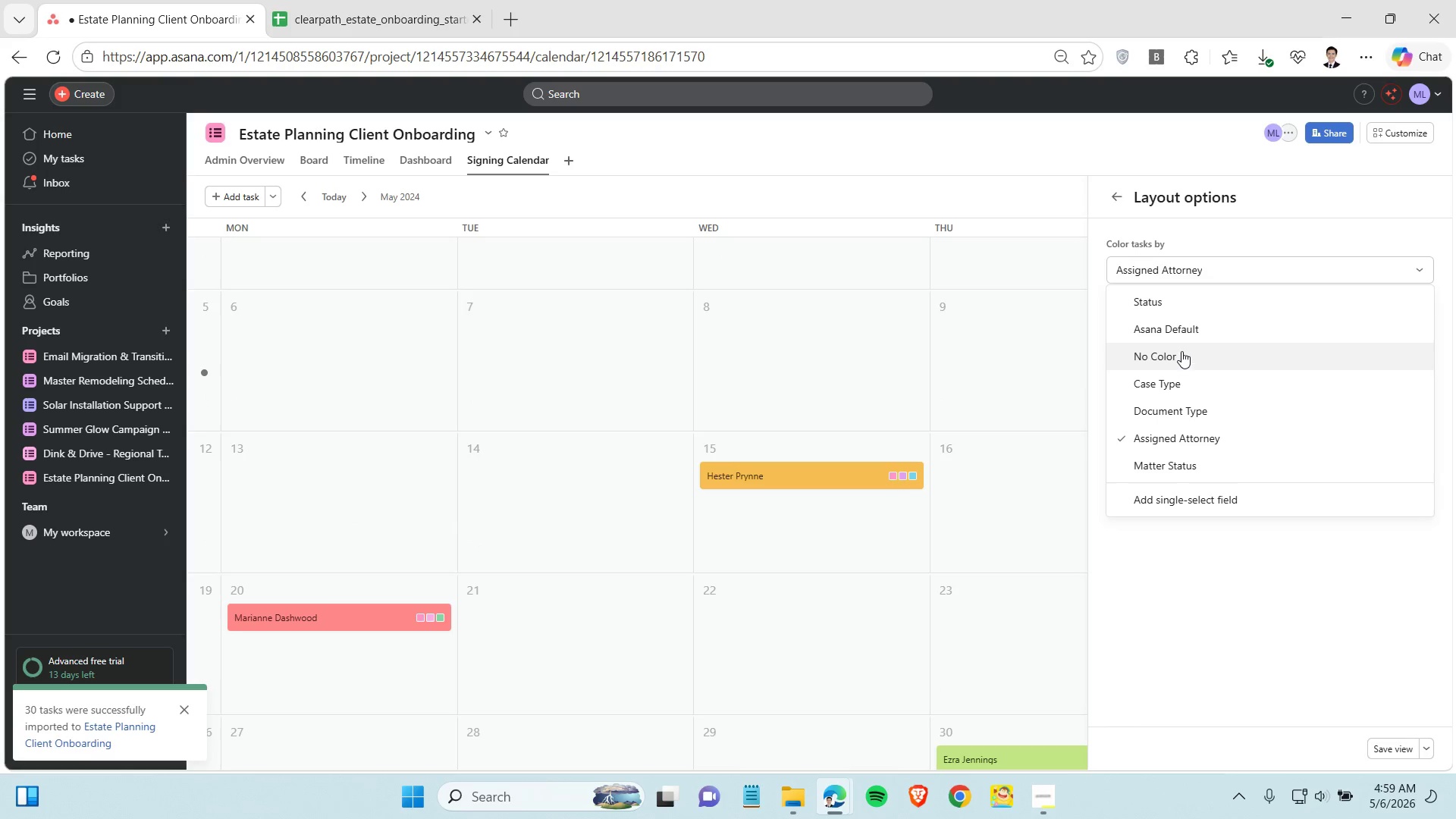 
left_click([1182, 330])
 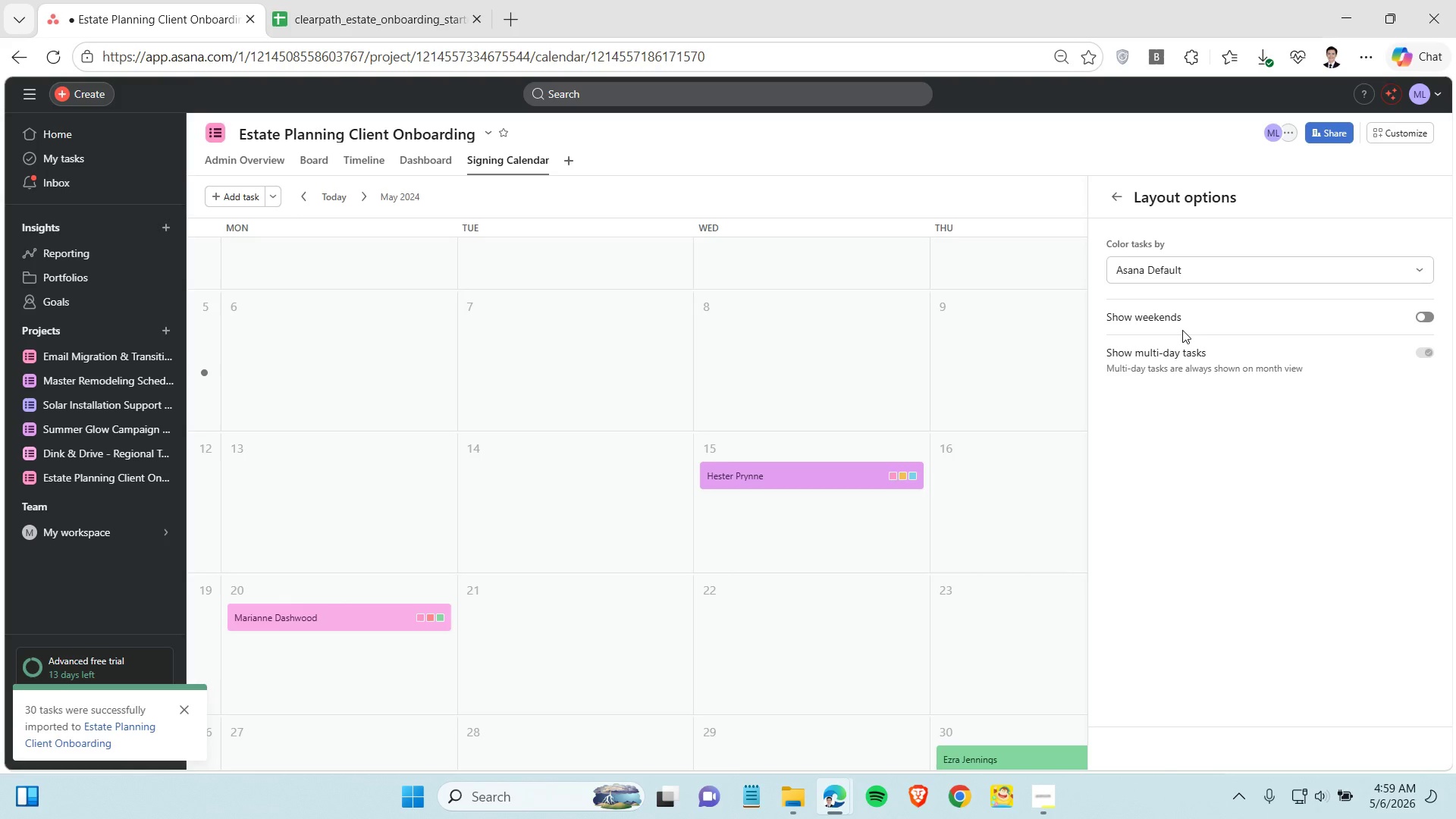 
left_click([1418, 319])
 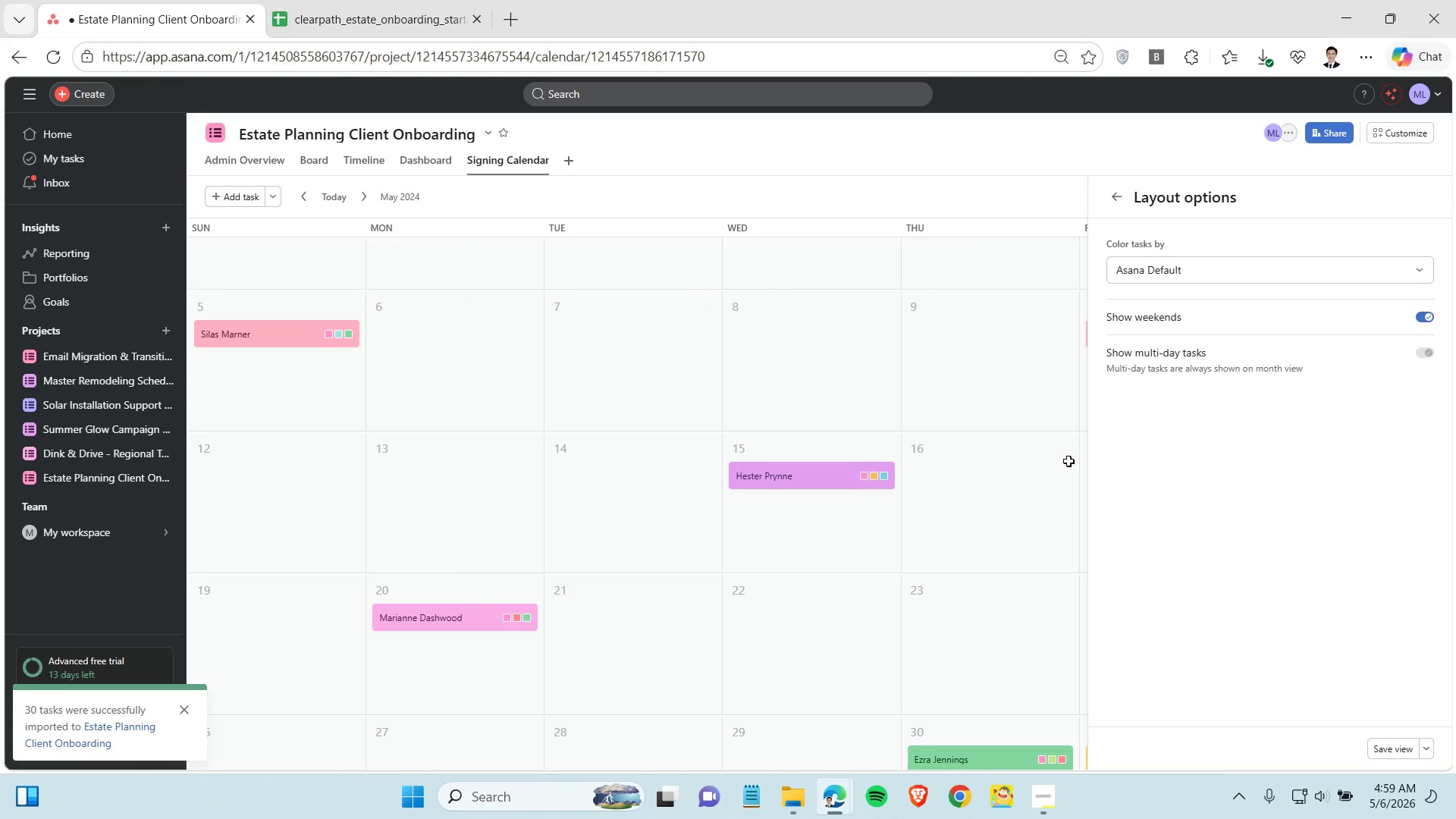 
left_click([1016, 479])
 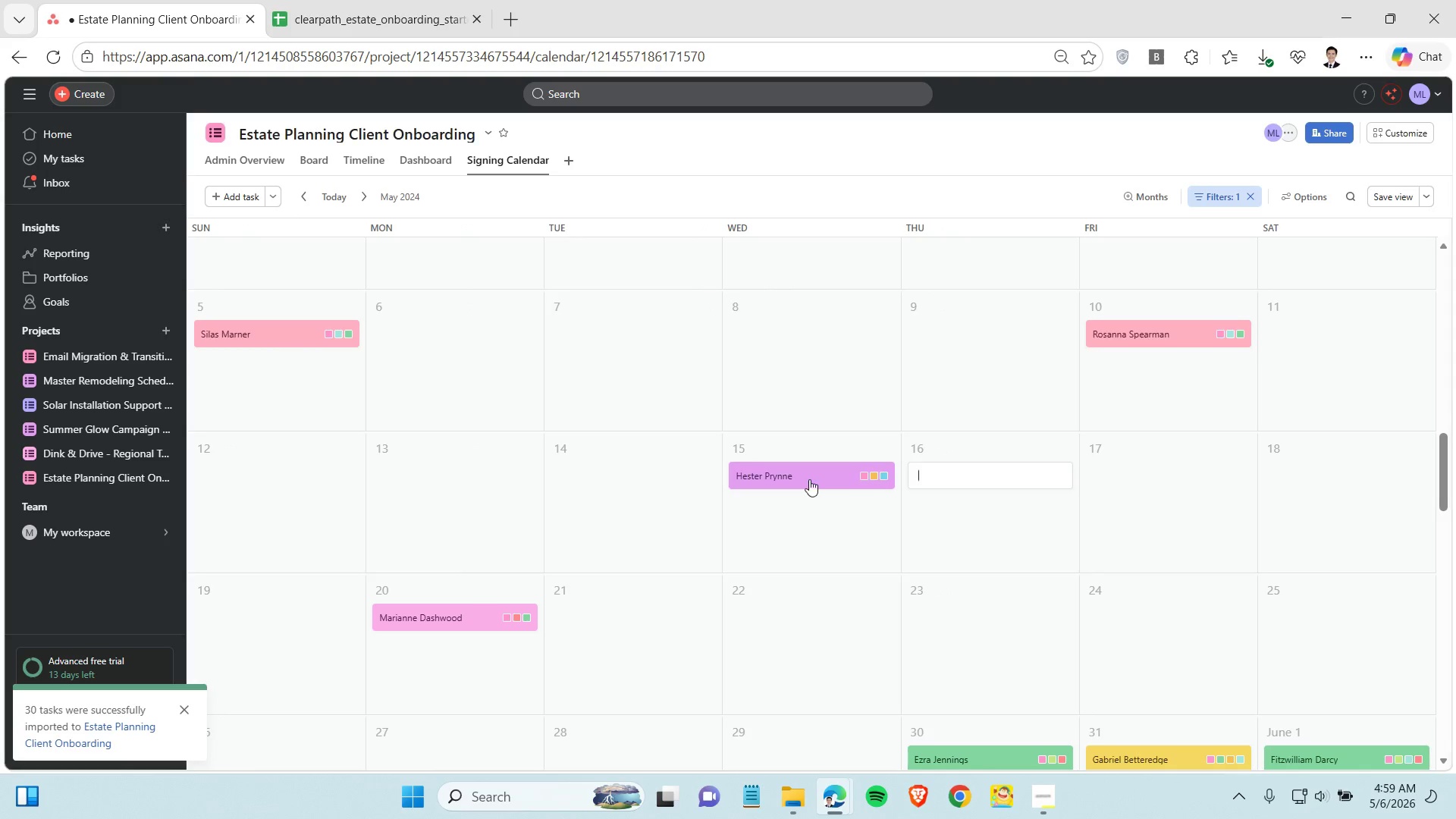 
scroll: coordinate [809, 477], scroll_direction: down, amount: 4.0
 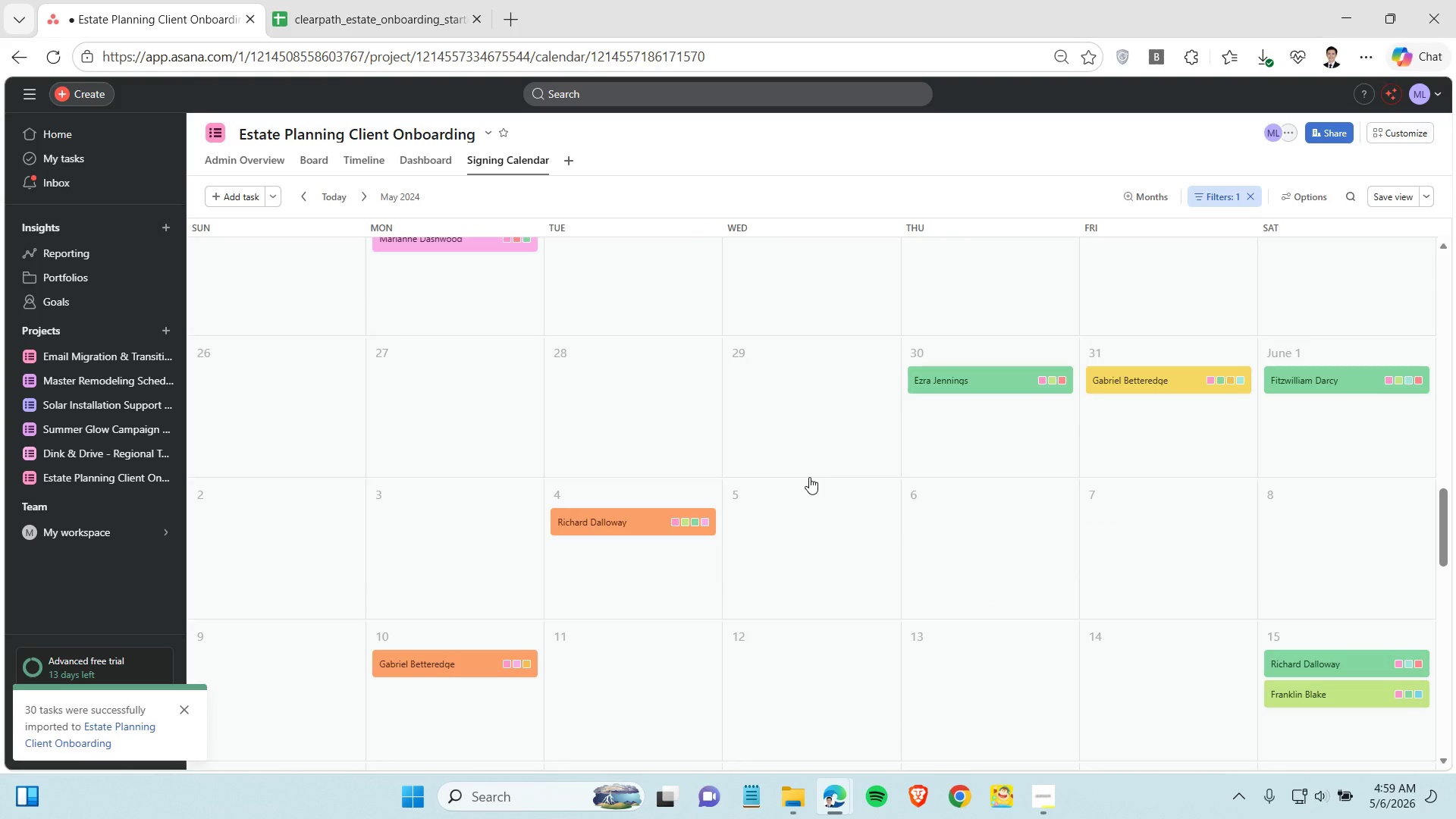 
scroll: coordinate [809, 477], scroll_direction: up, amount: 1.0
 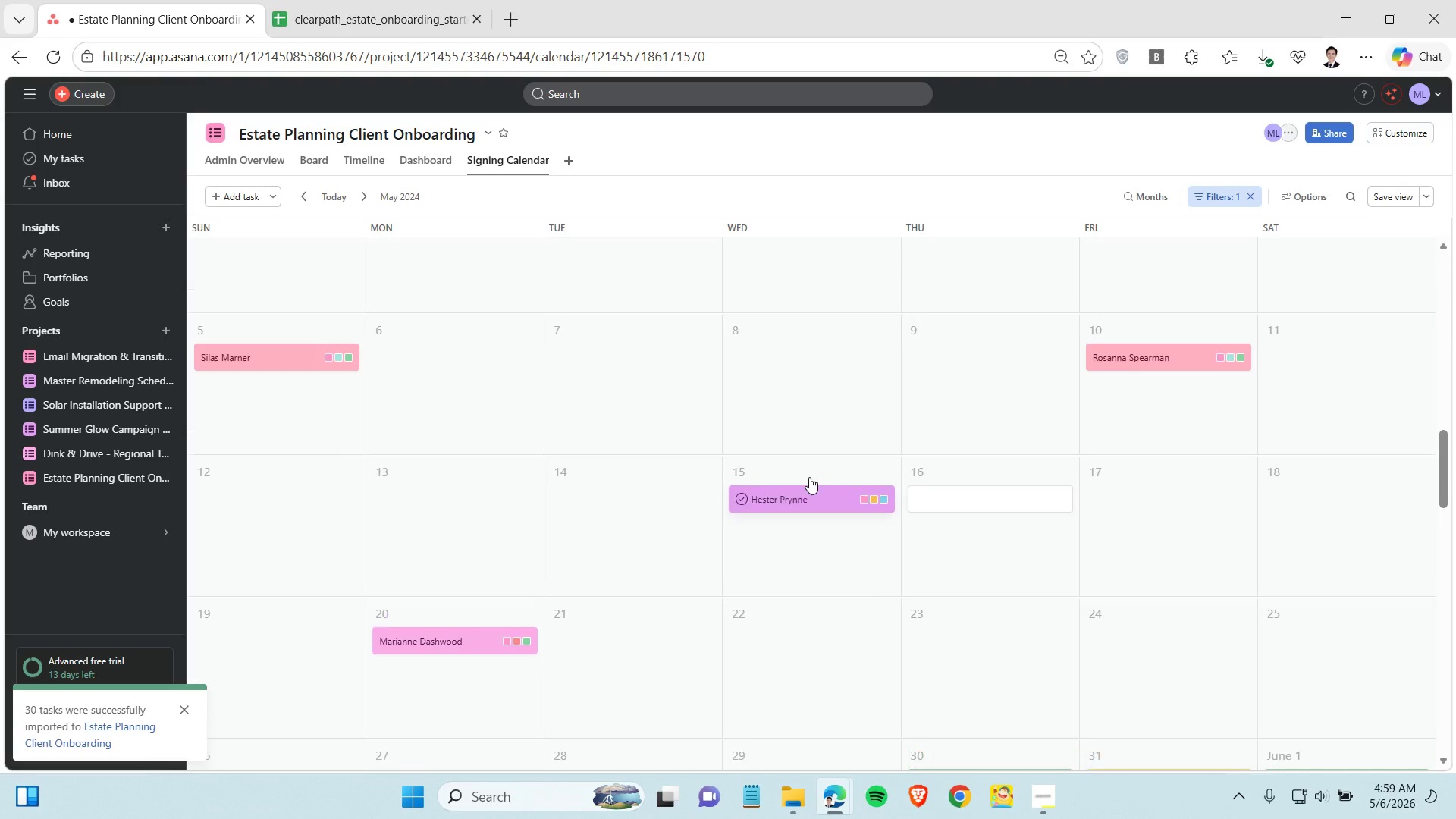 
left_click([810, 477])
 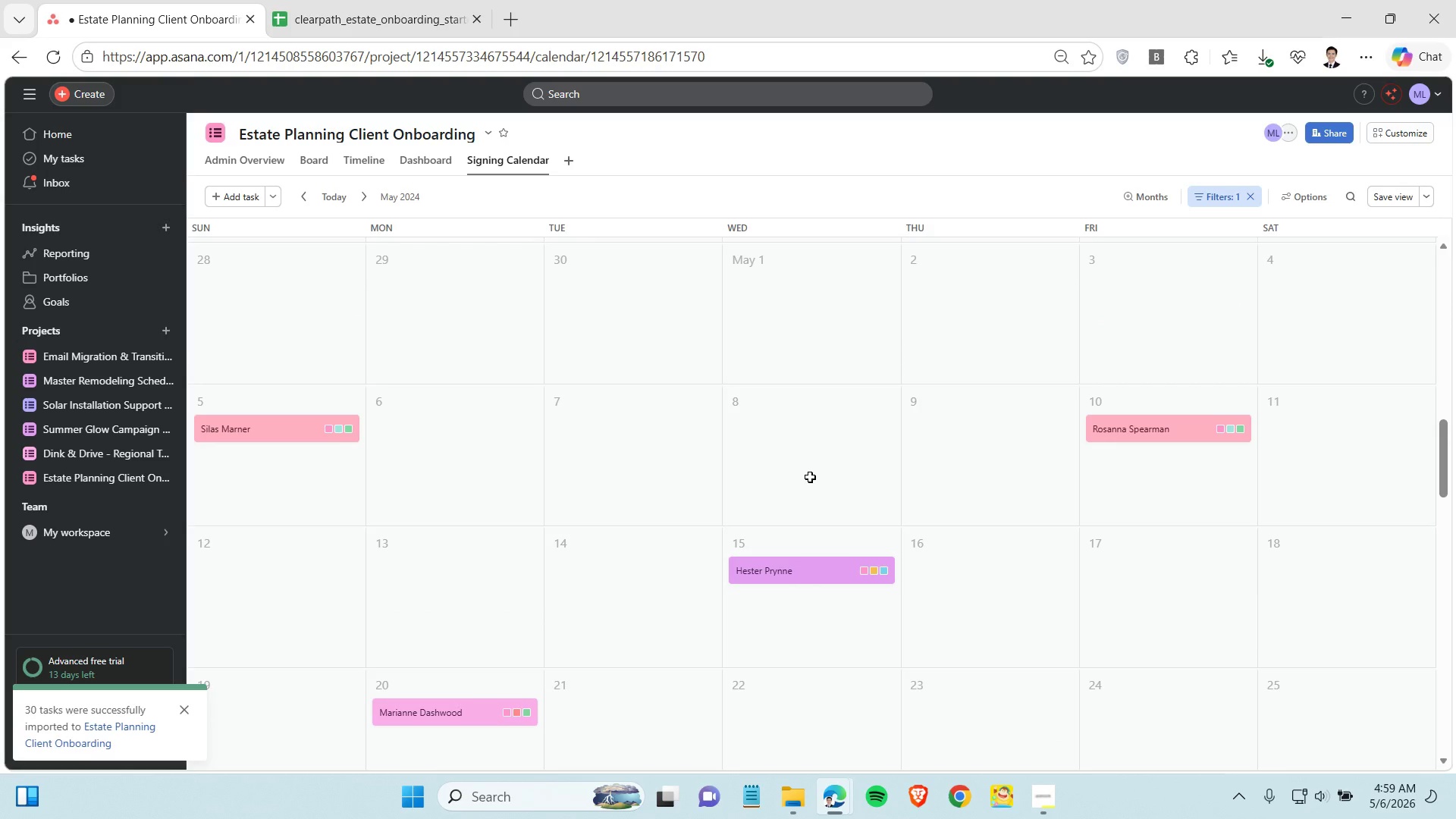 
scroll: coordinate [810, 477], scroll_direction: none, amount: 0.0
 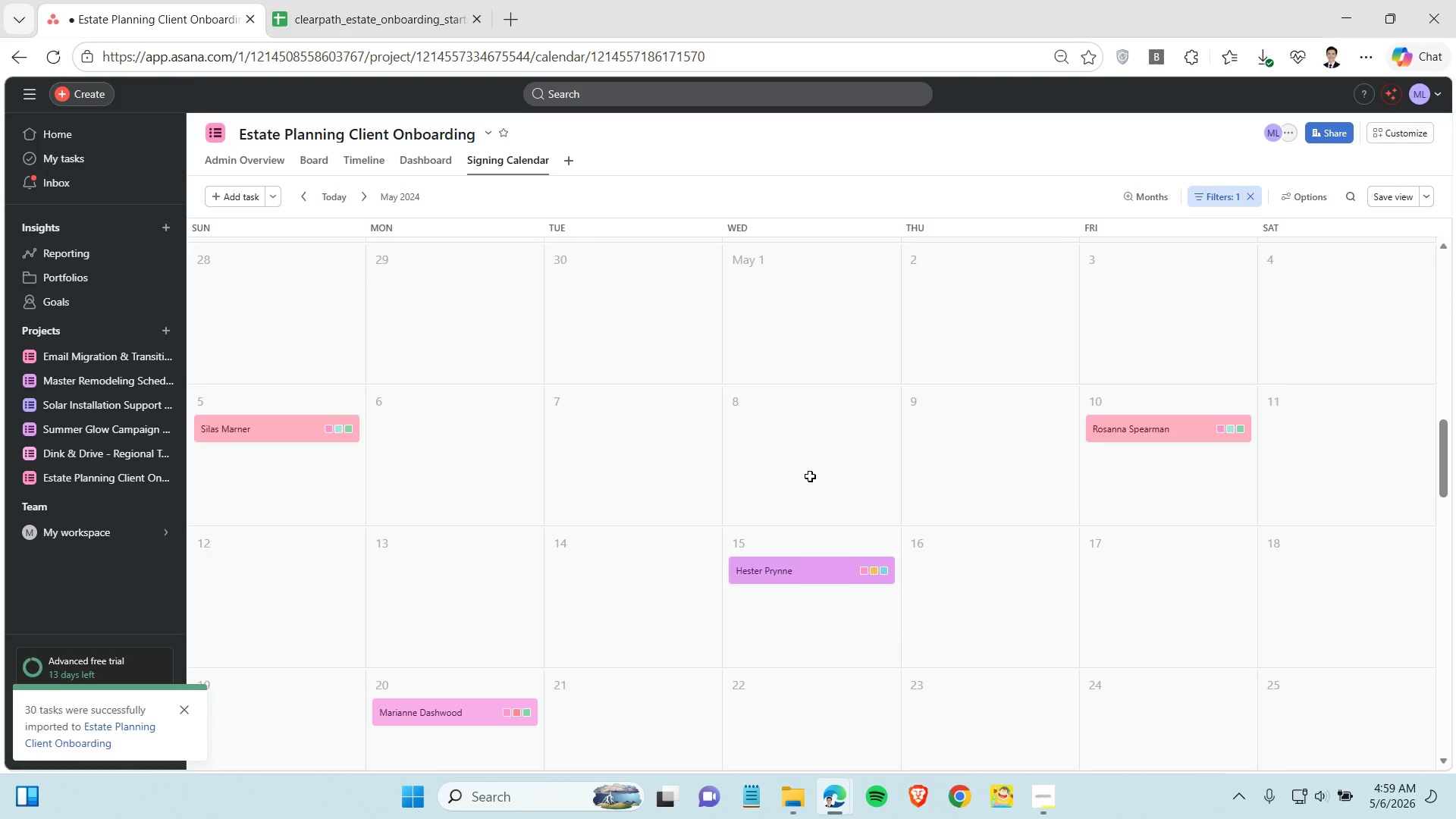 
scroll: coordinate [810, 476], scroll_direction: up, amount: 4.0
 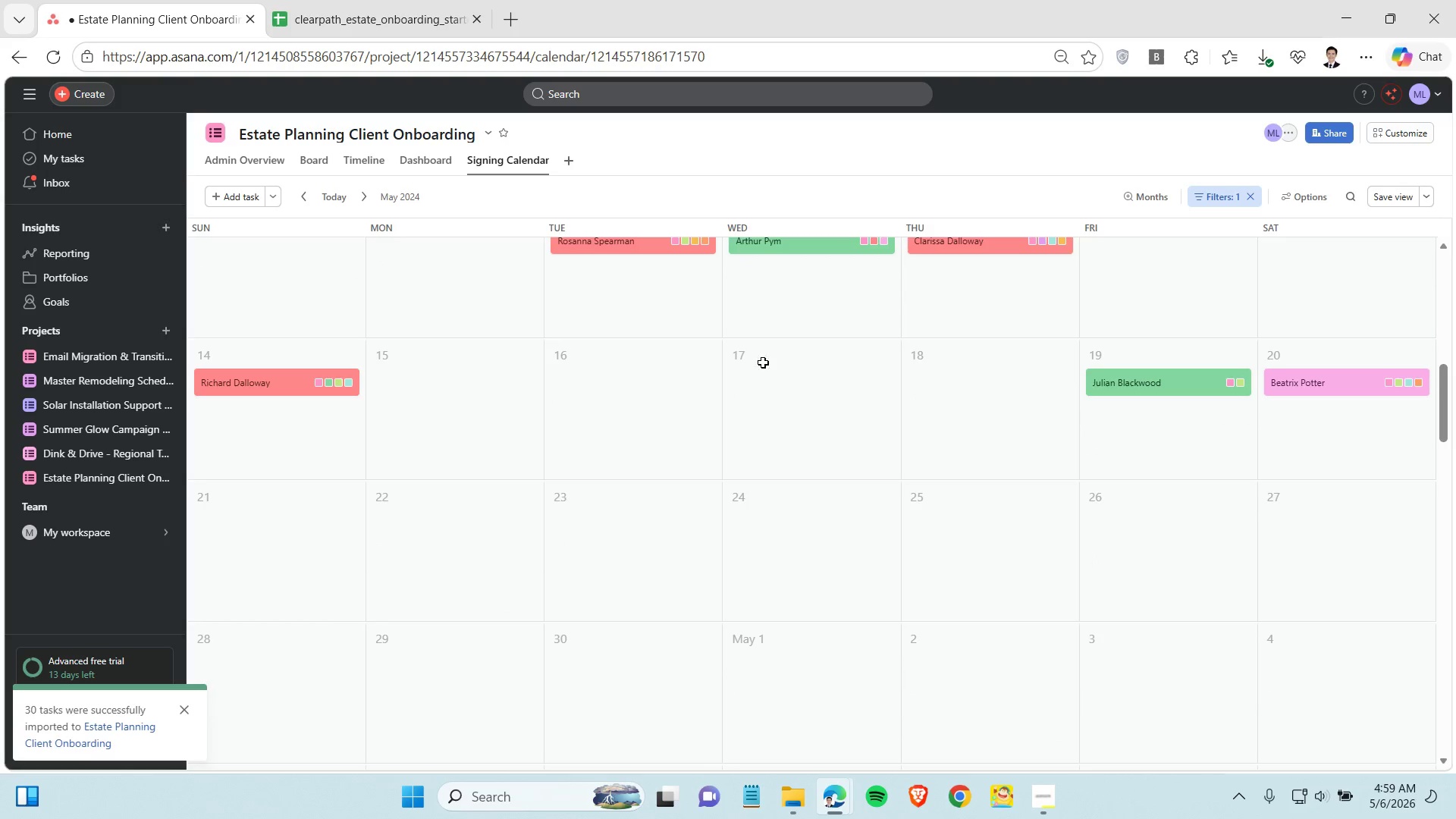 
left_click([1049, 803])